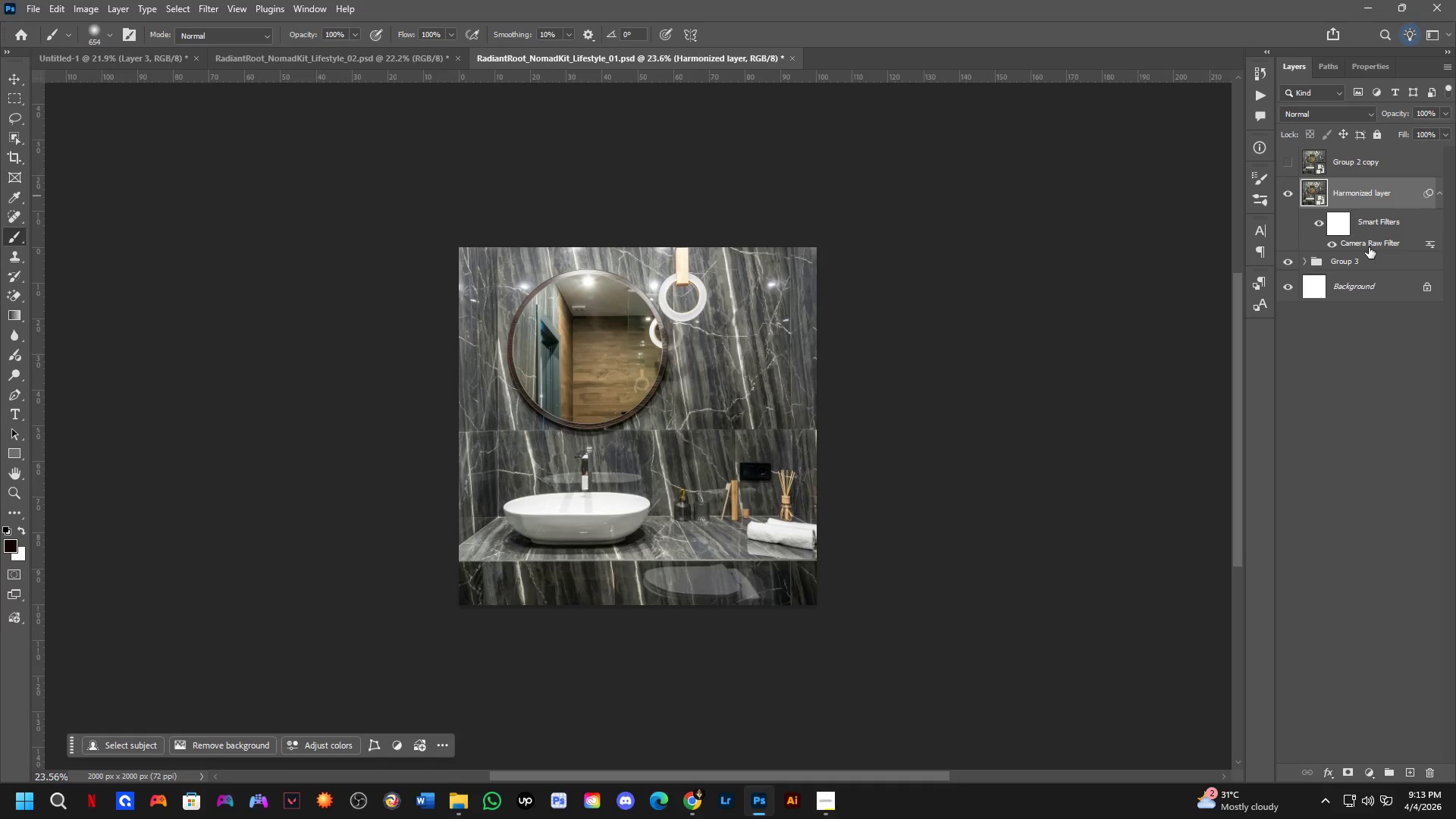 
triple_click([1369, 247])
 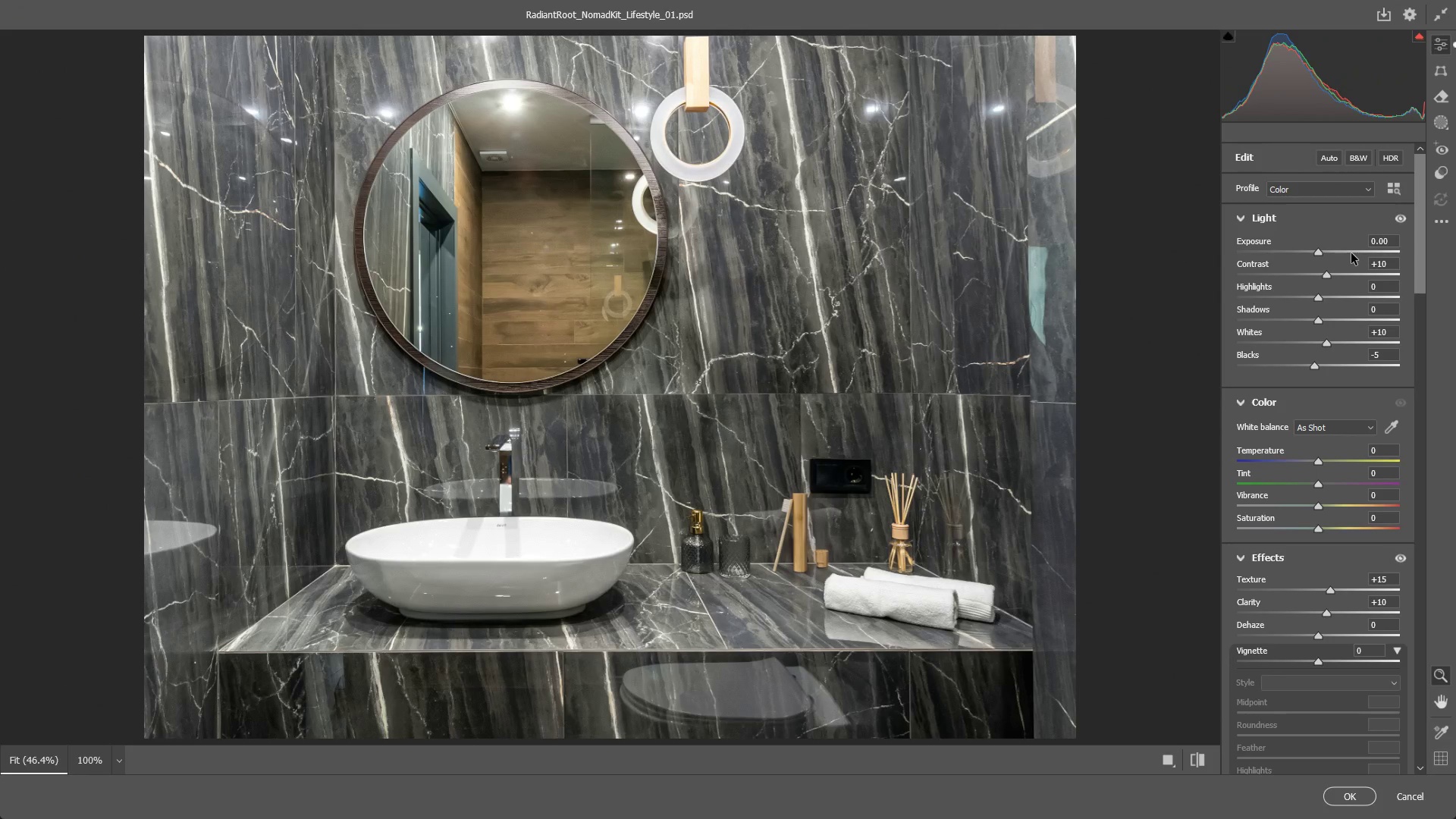 
wait(30.2)
 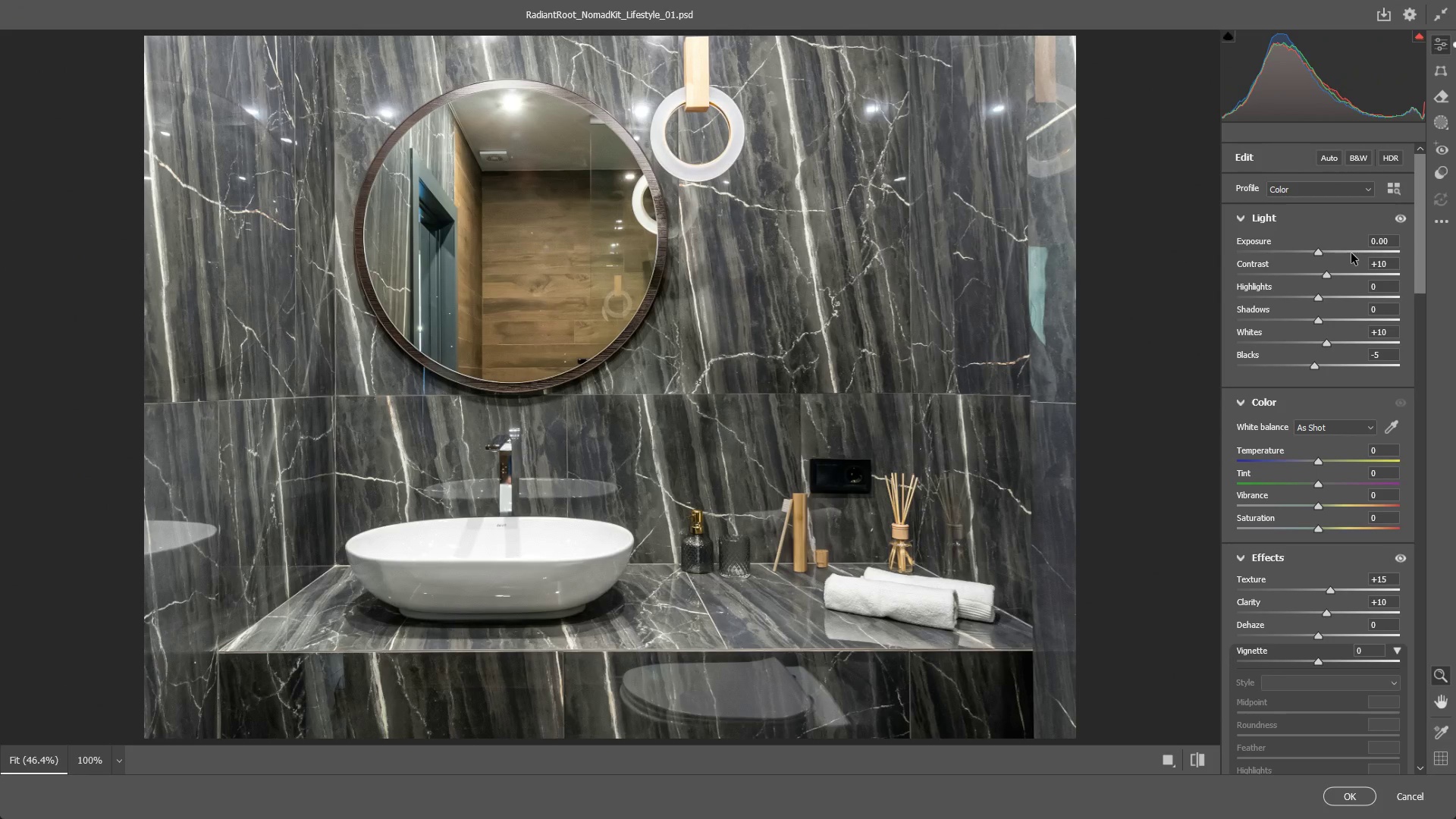 
left_click_drag(start_coordinate=[1322, 463], to_coordinate=[1332, 463])
 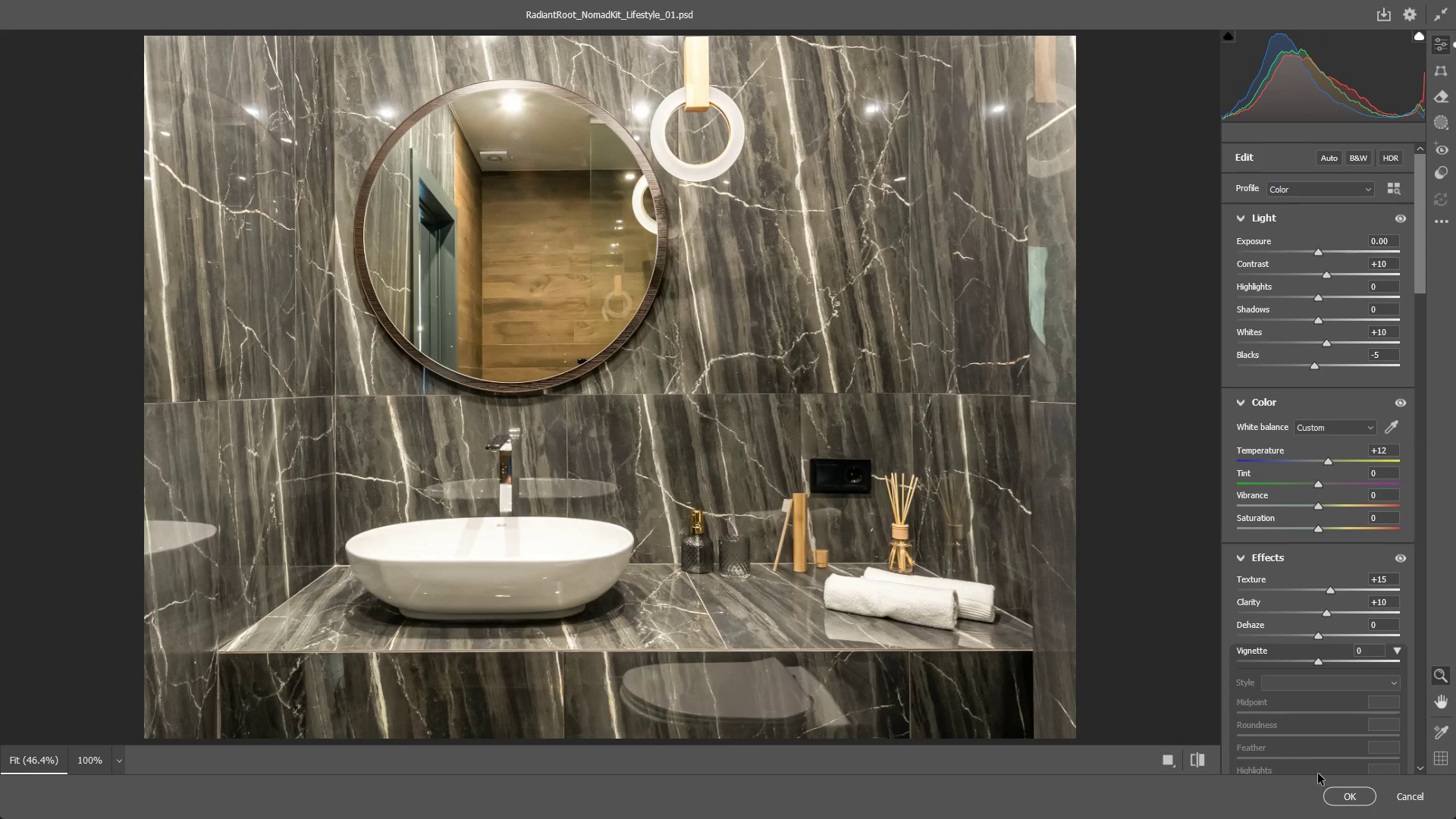 
left_click([1340, 800])
 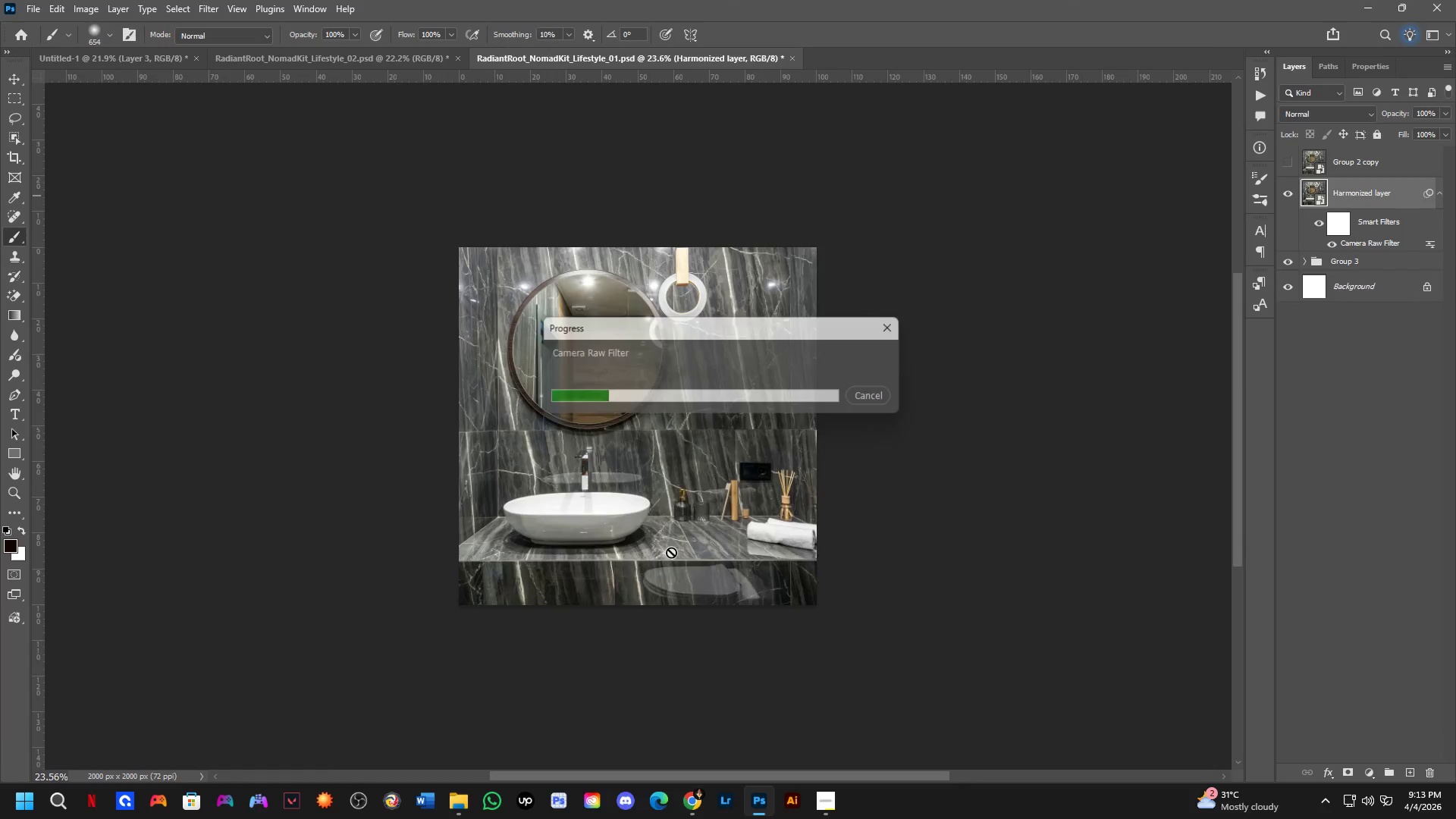 
key(Control+ControlLeft)
 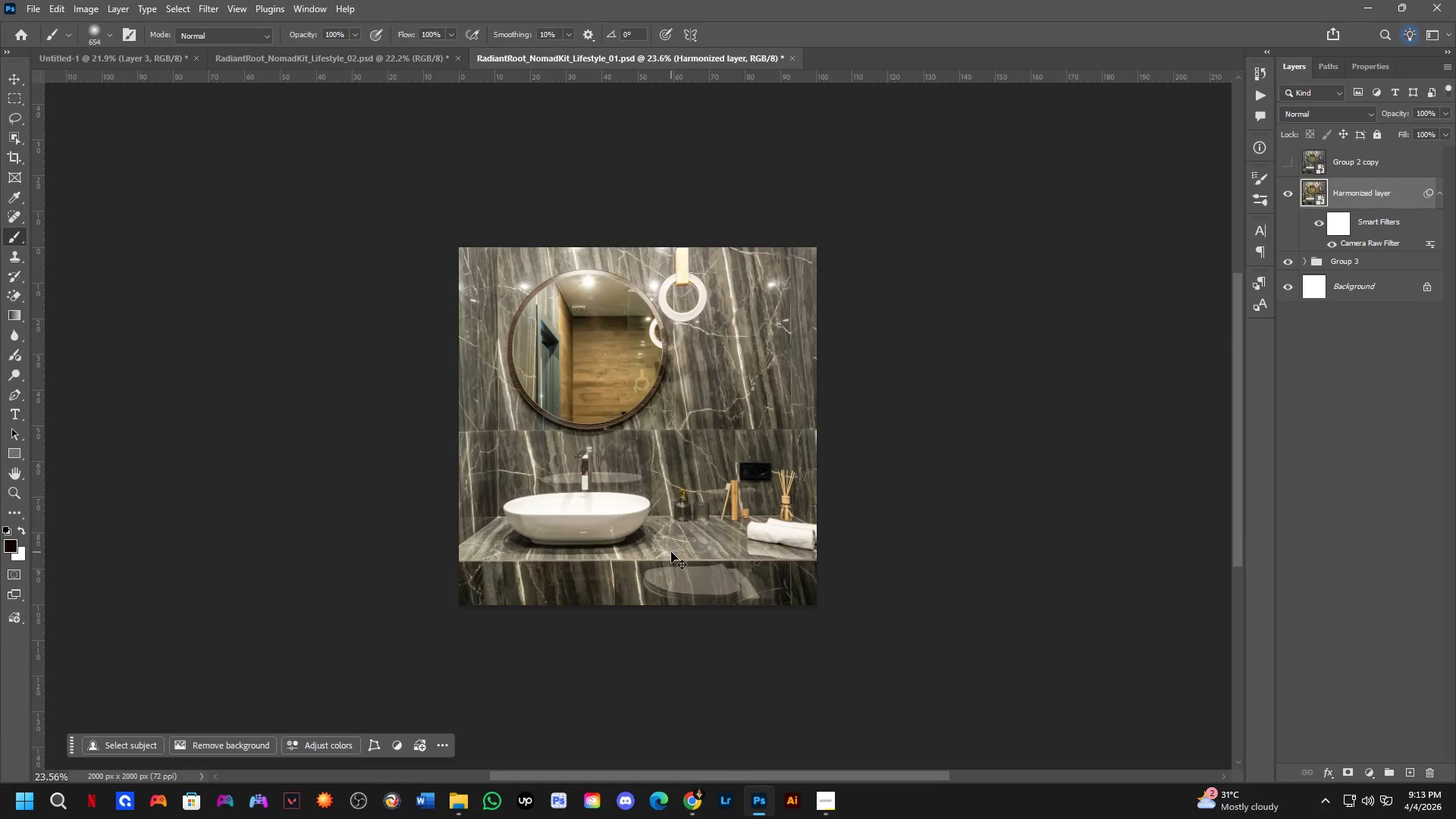 
key(Control+Tab)
 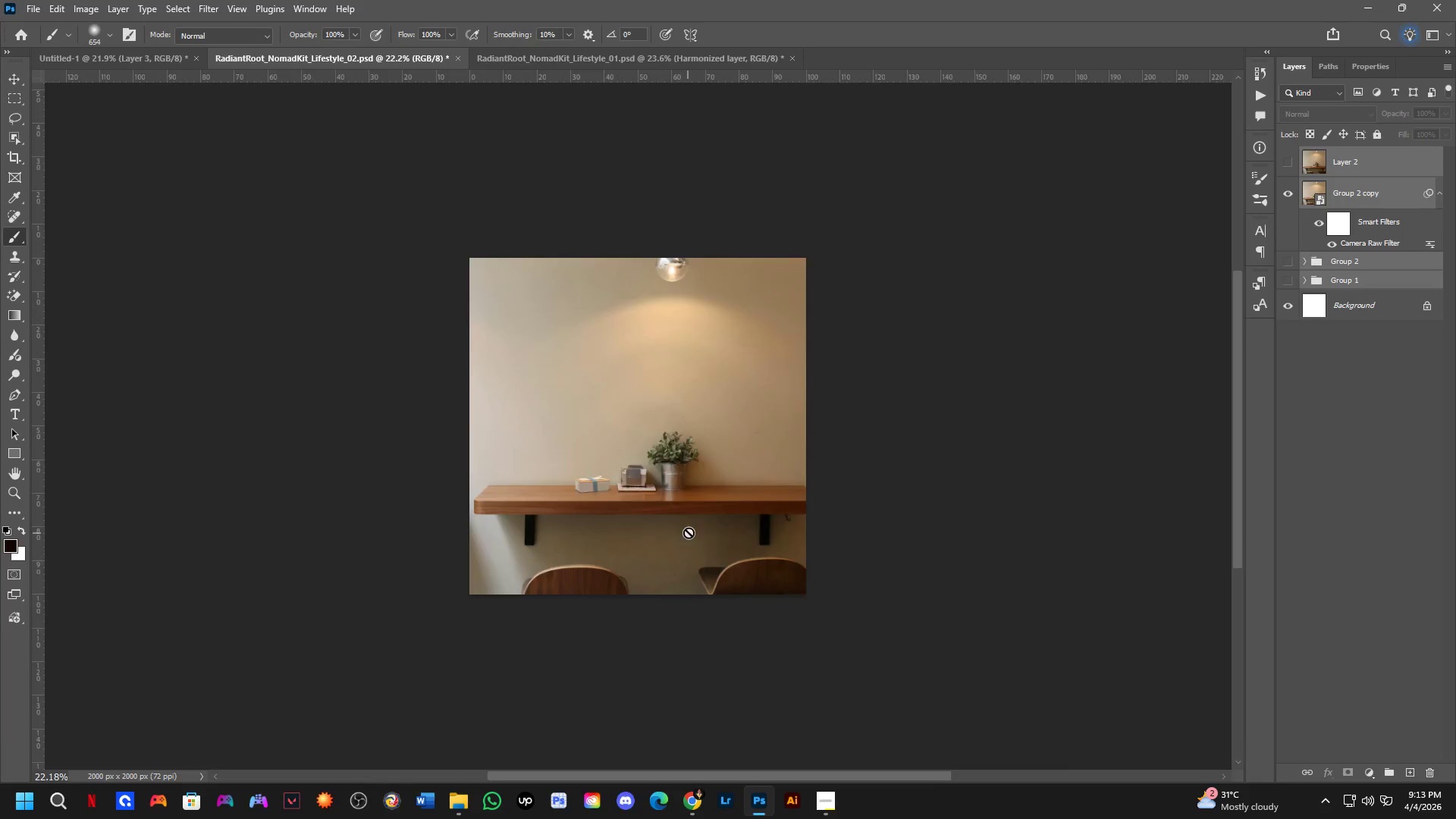 
key(Control+ControlLeft)
 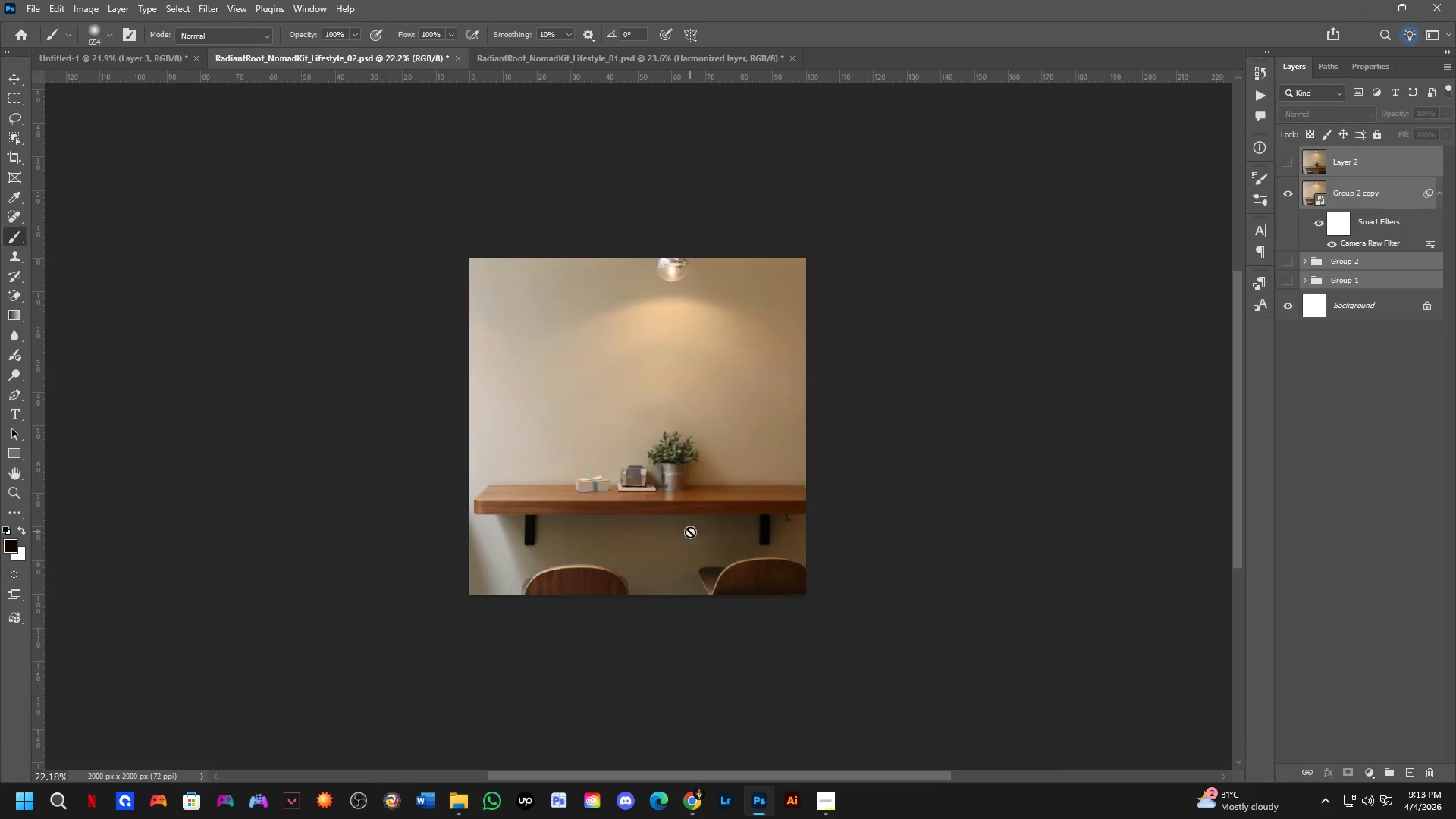 
key(Control+Tab)
 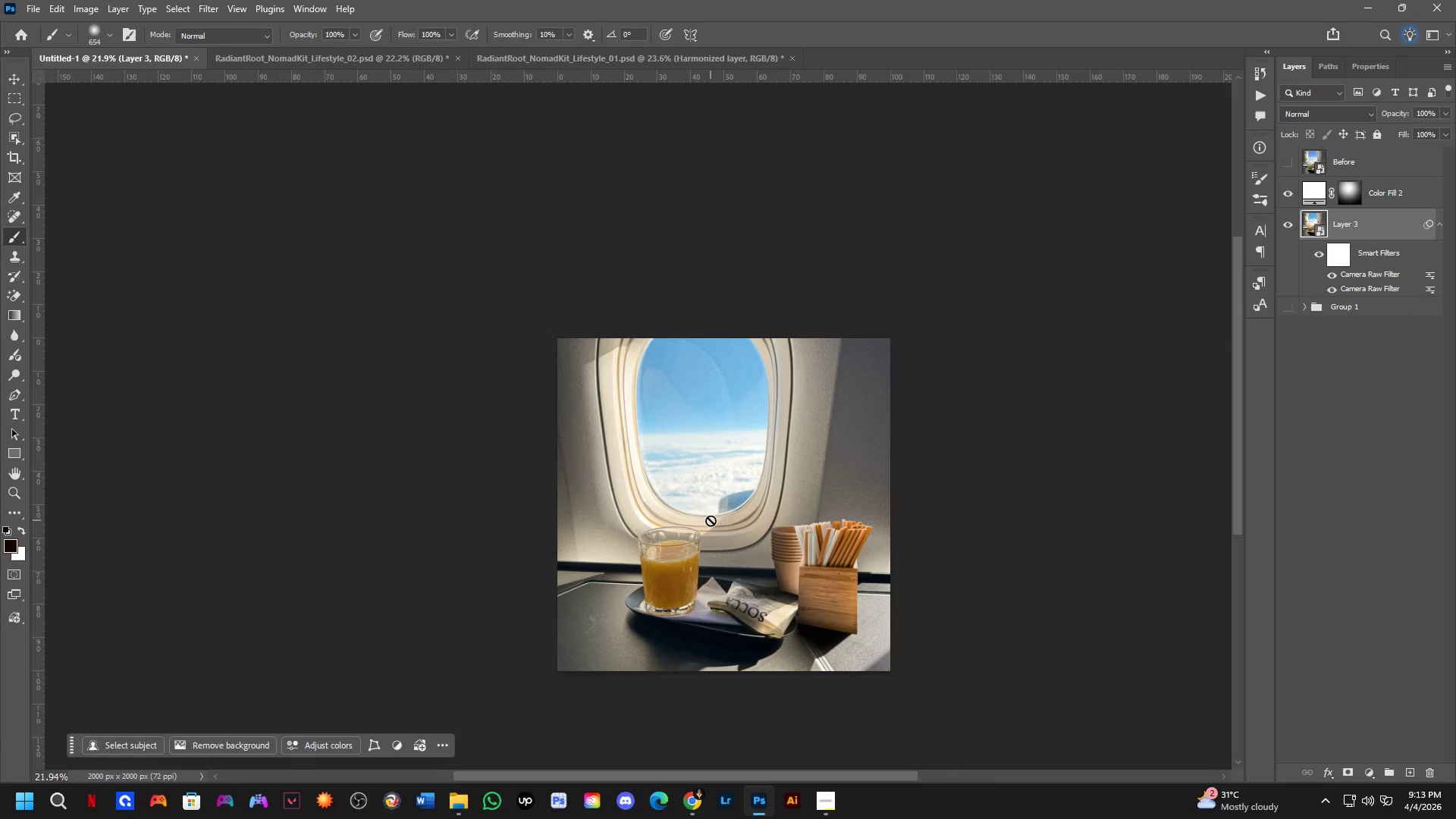 
hold_key(key=Space, duration=0.55)
 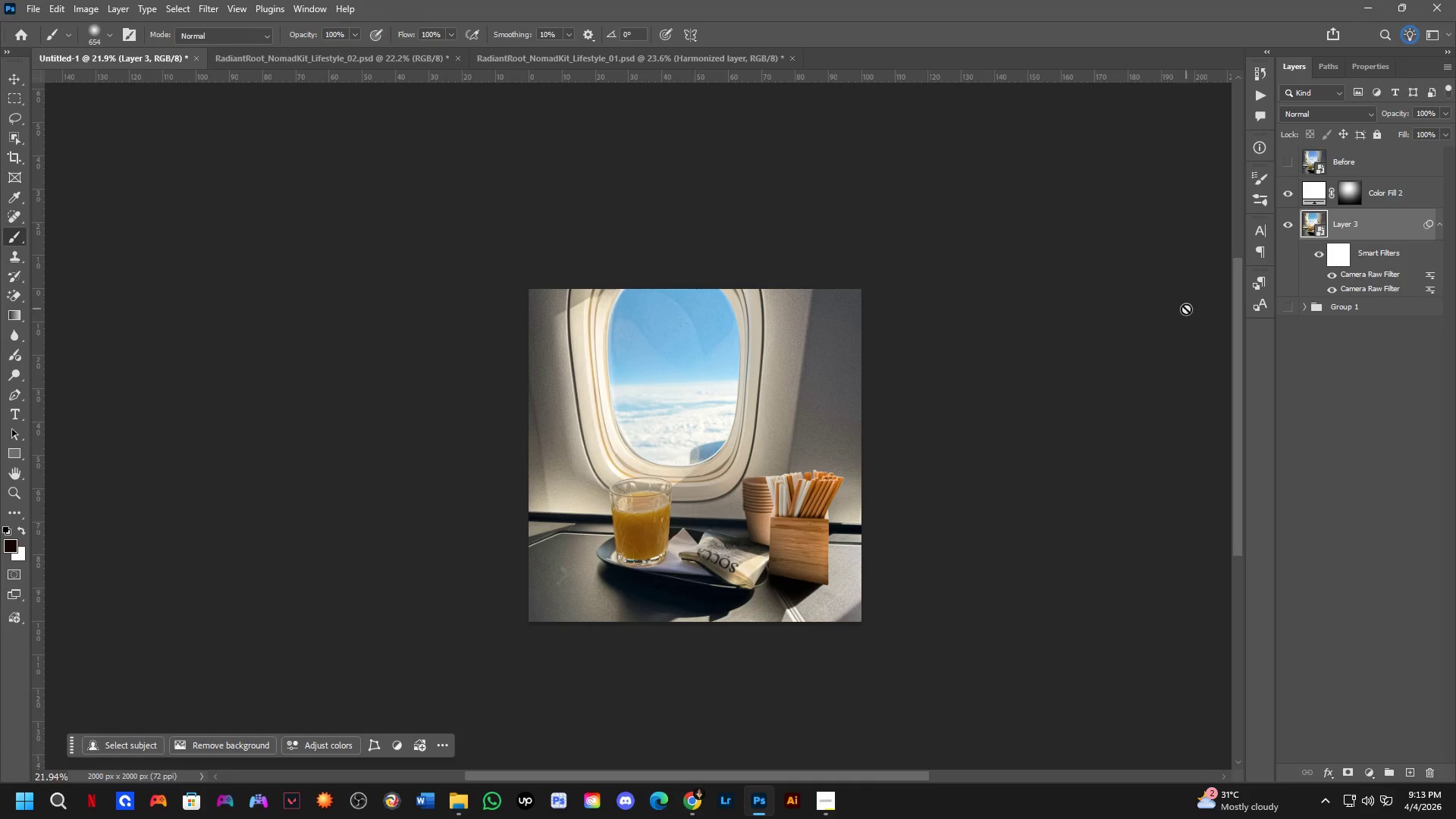 
left_click_drag(start_coordinate=[786, 522], to_coordinate=[758, 473])
 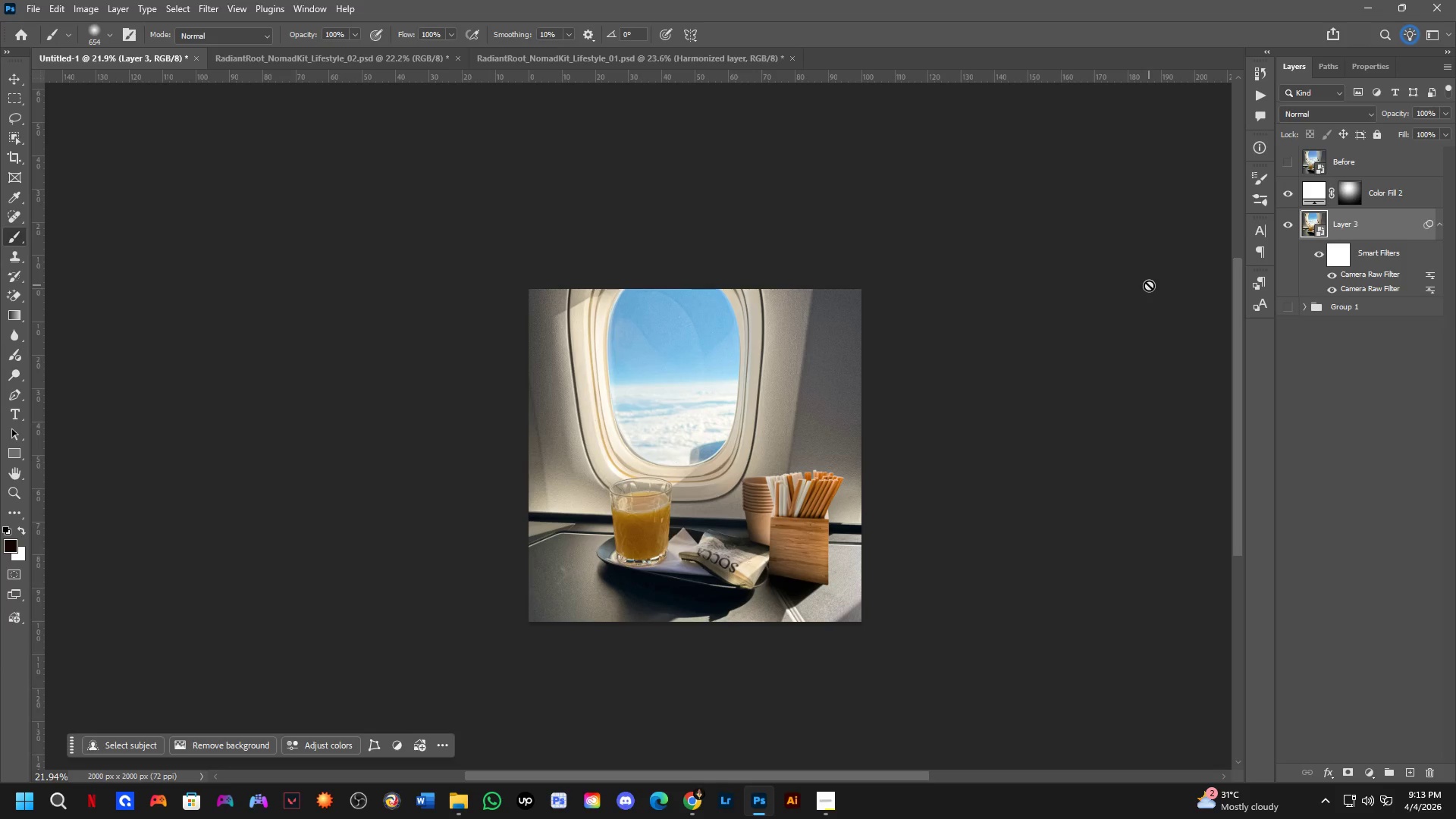 
wait(11.48)
 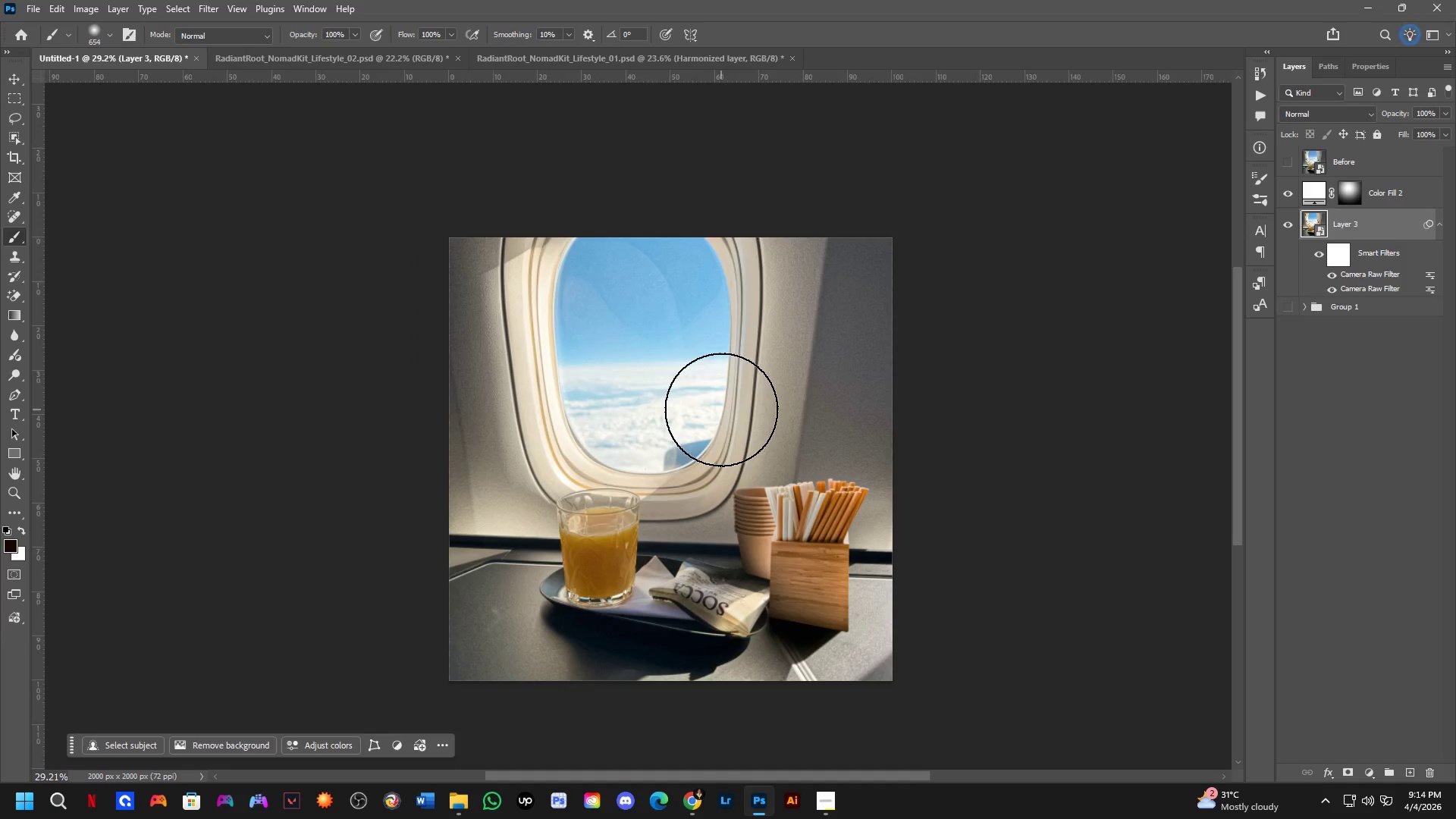 
hold_key(key=Space, duration=0.66)
 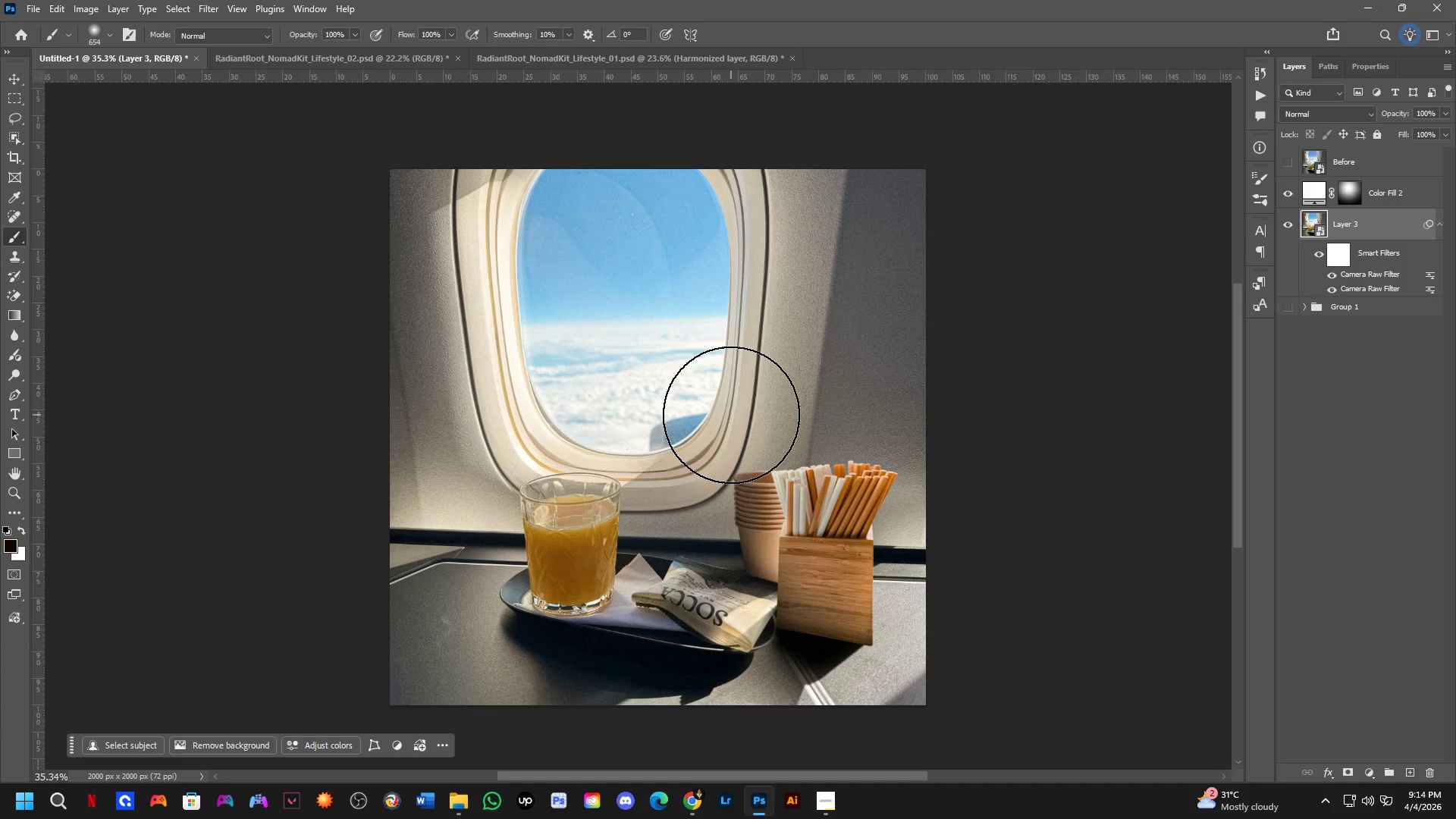 
left_click_drag(start_coordinate=[731, 422], to_coordinate=[731, 396])
 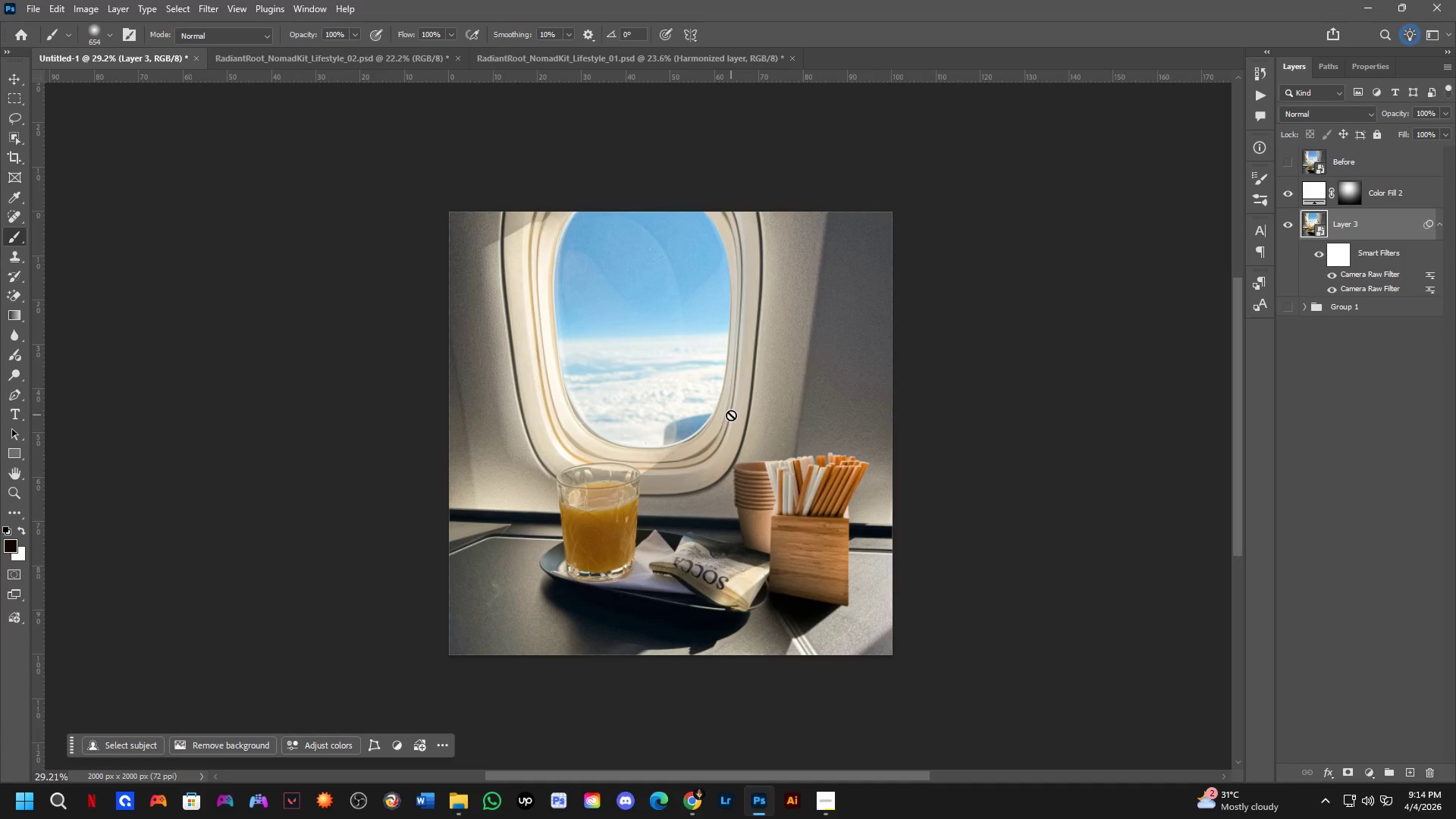 
scroll: coordinate [731, 415], scroll_direction: up, amount: 5.0
 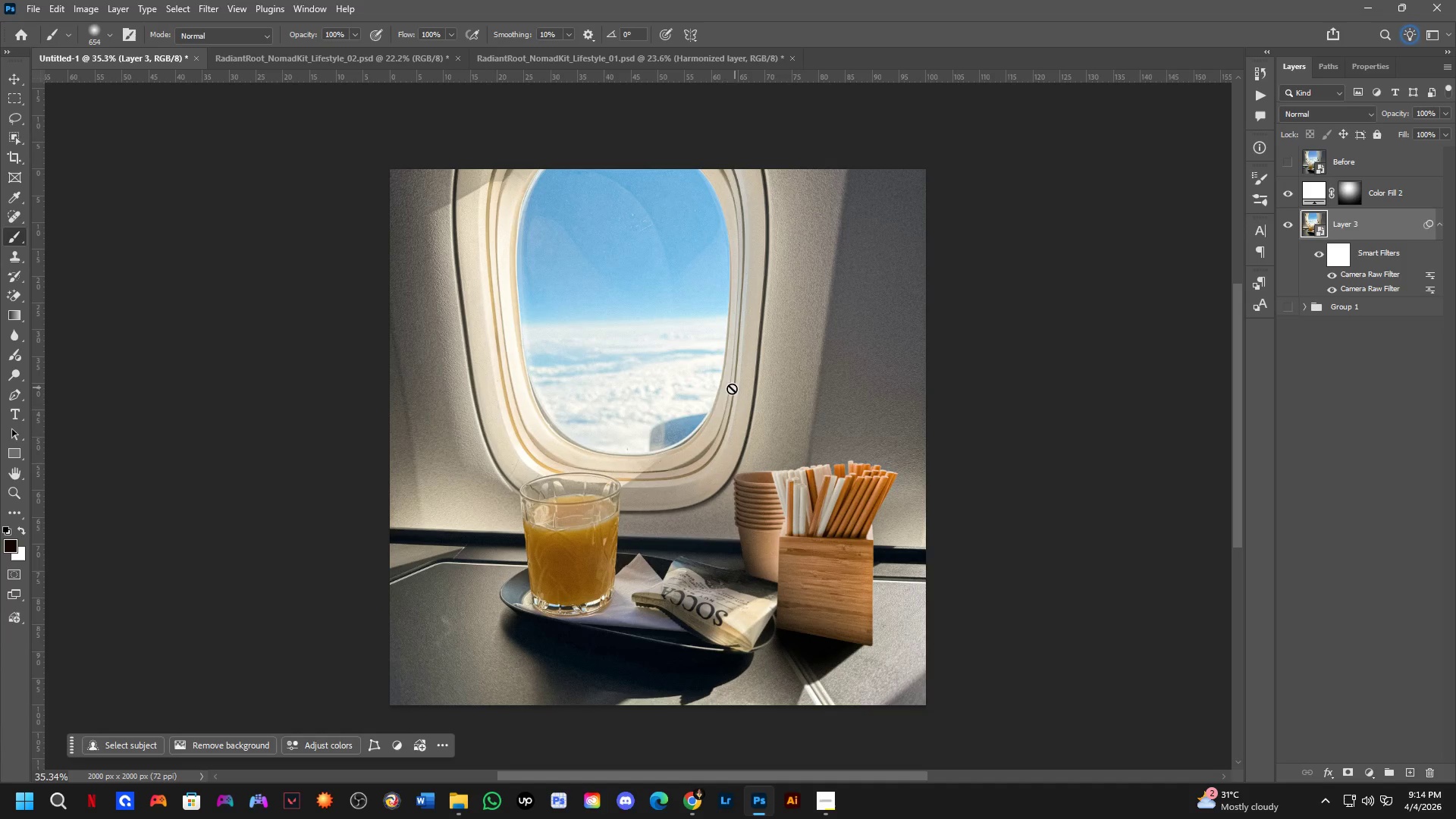 
key(Control+ControlLeft)
 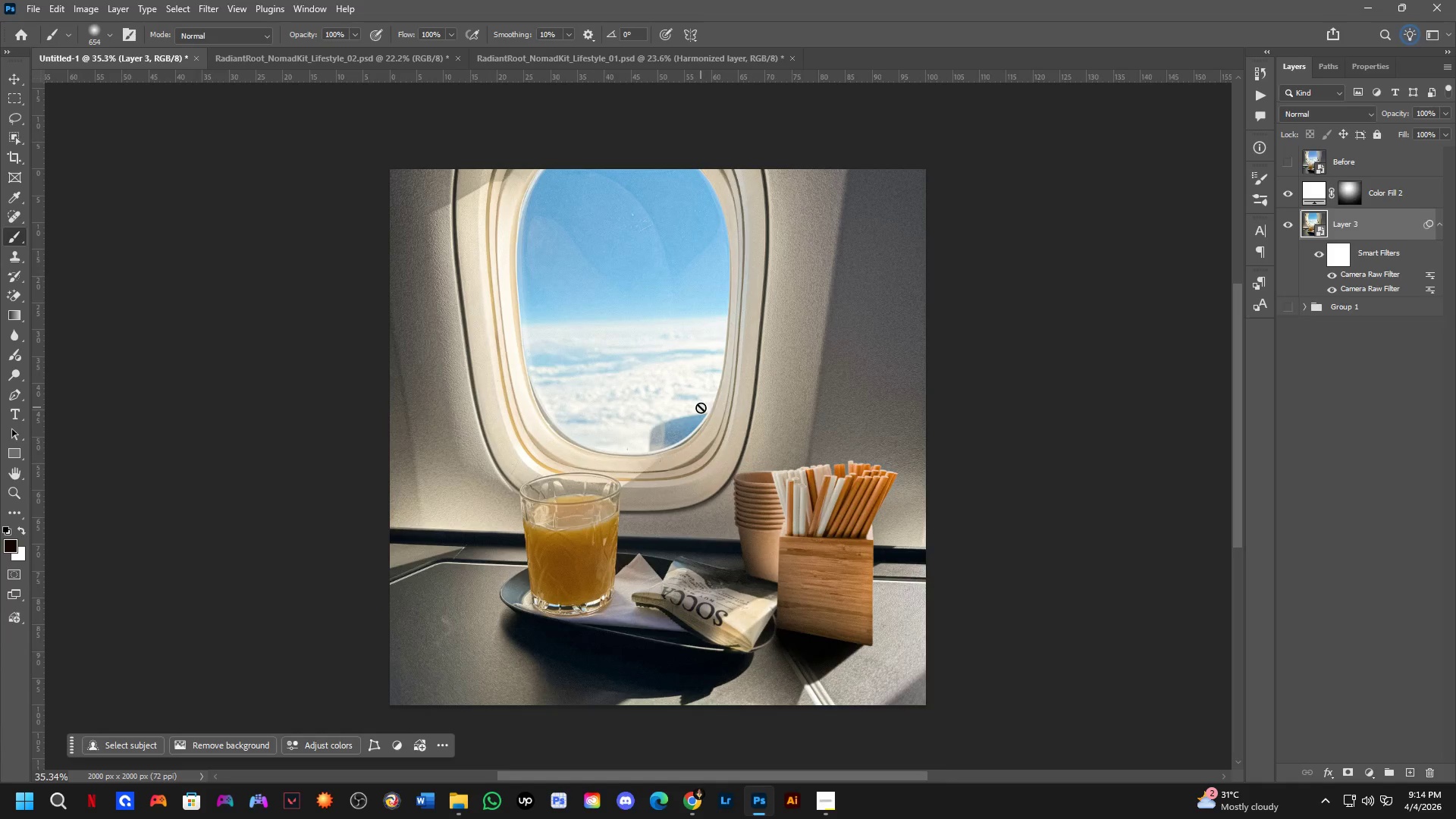 
key(Control+Tab)
 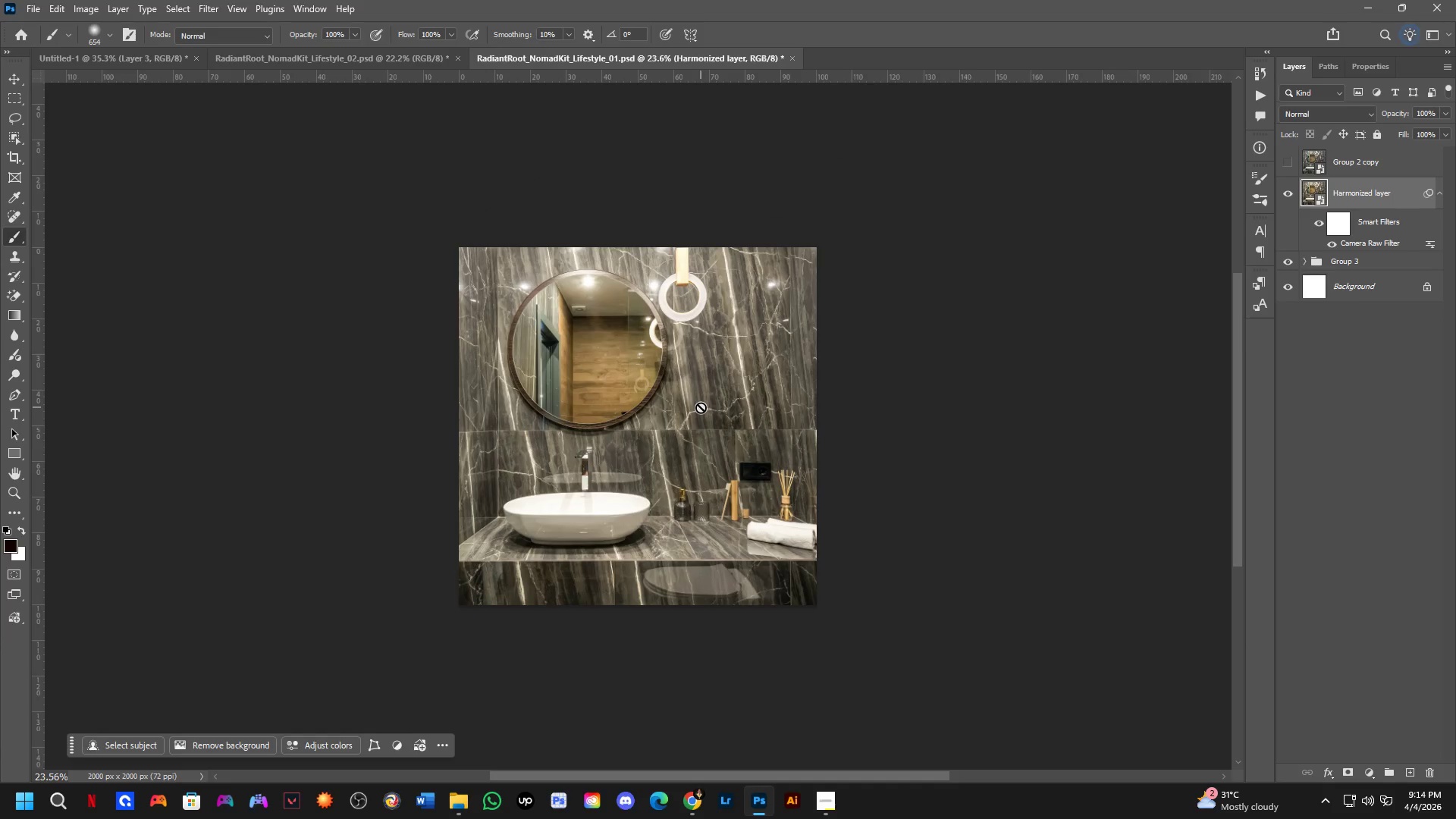 
scroll: coordinate [664, 403], scroll_direction: up, amount: 6.0
 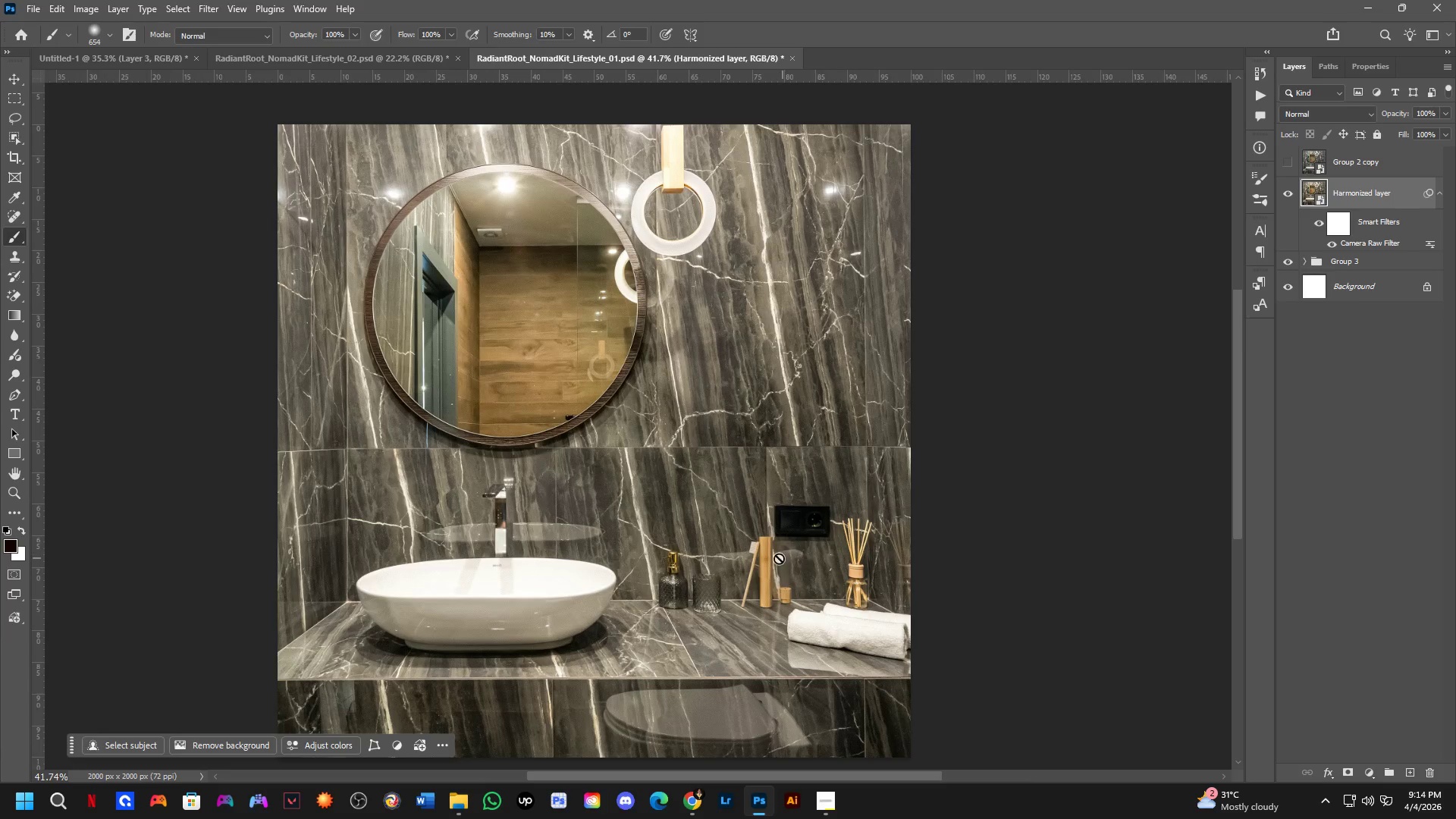 
hold_key(key=ShiftLeft, duration=0.88)
scroll: coordinate [771, 560], scroll_direction: up, amount: 4.0
 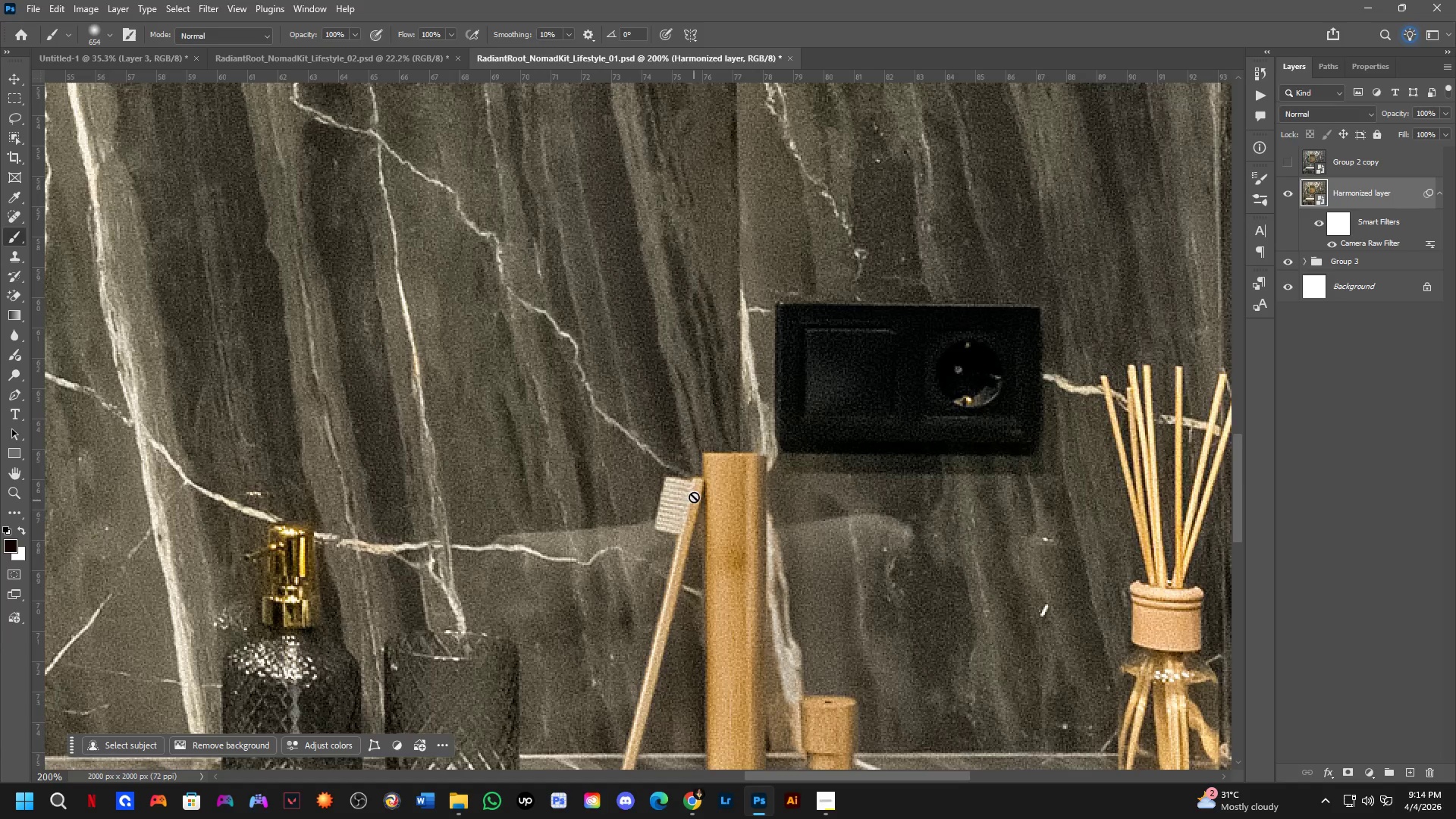 
key(Shift+ShiftLeft)
 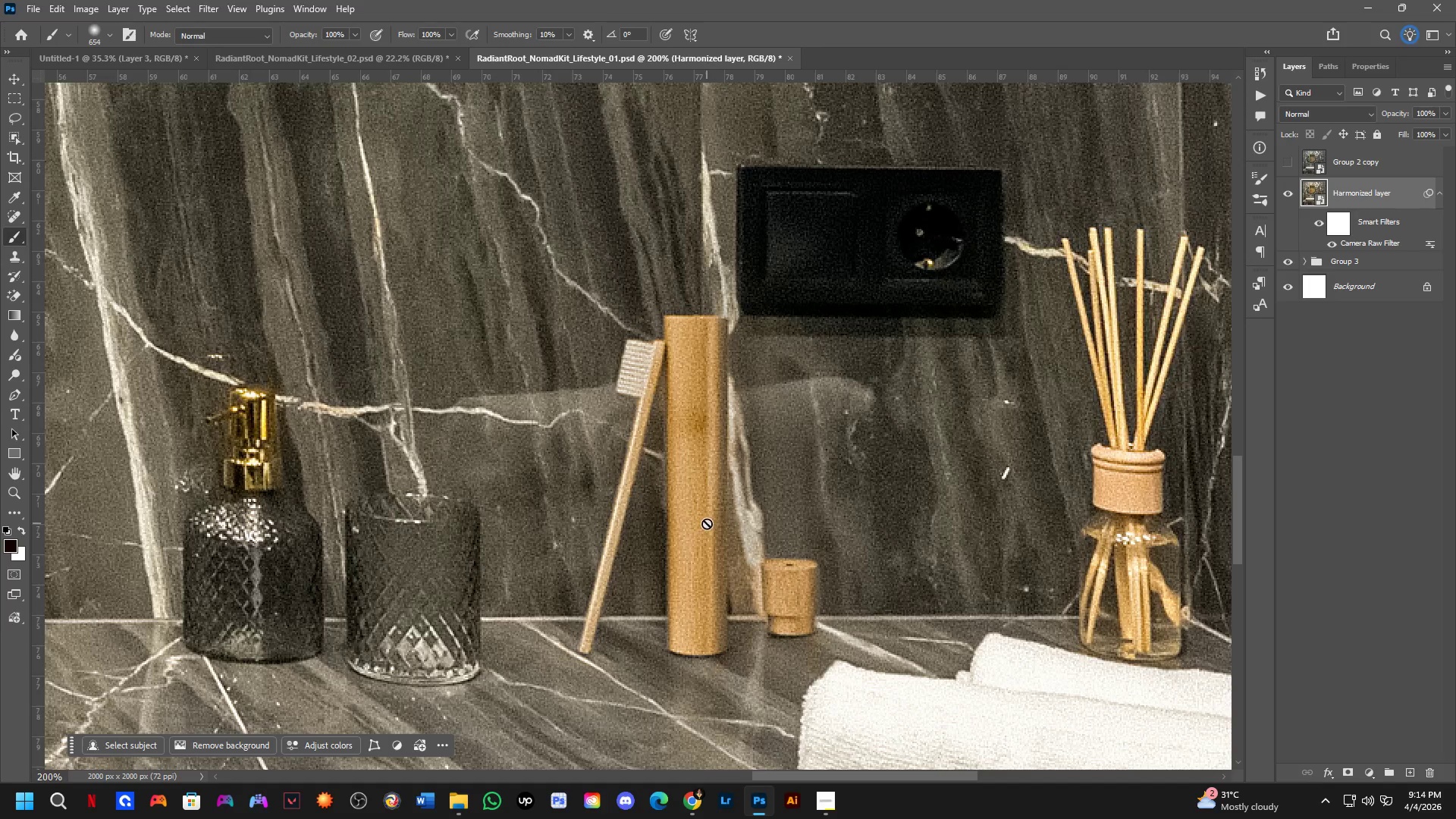 
scroll: coordinate [707, 535], scroll_direction: none, amount: 0.0
 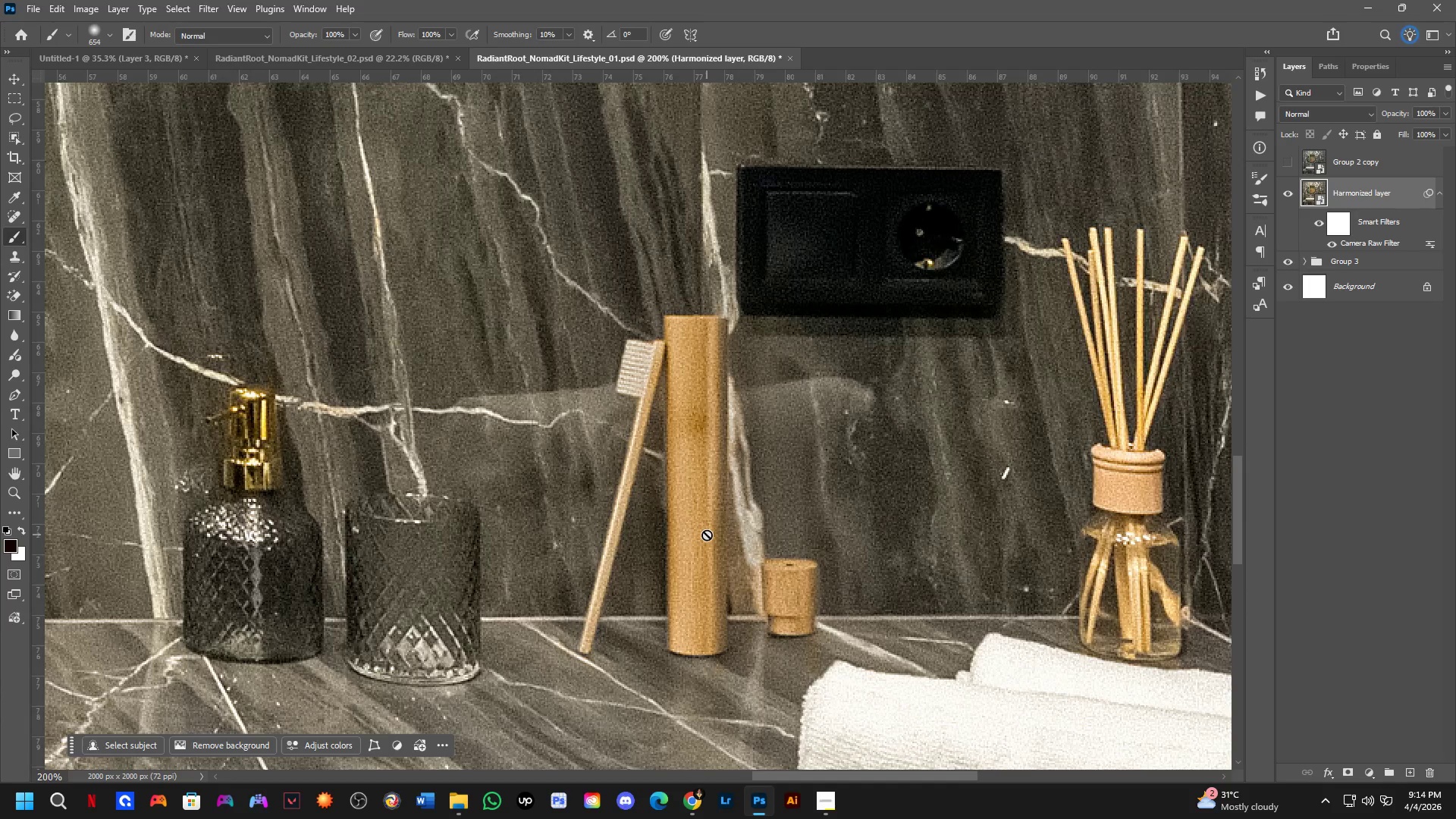 
key(Shift+ShiftLeft)
 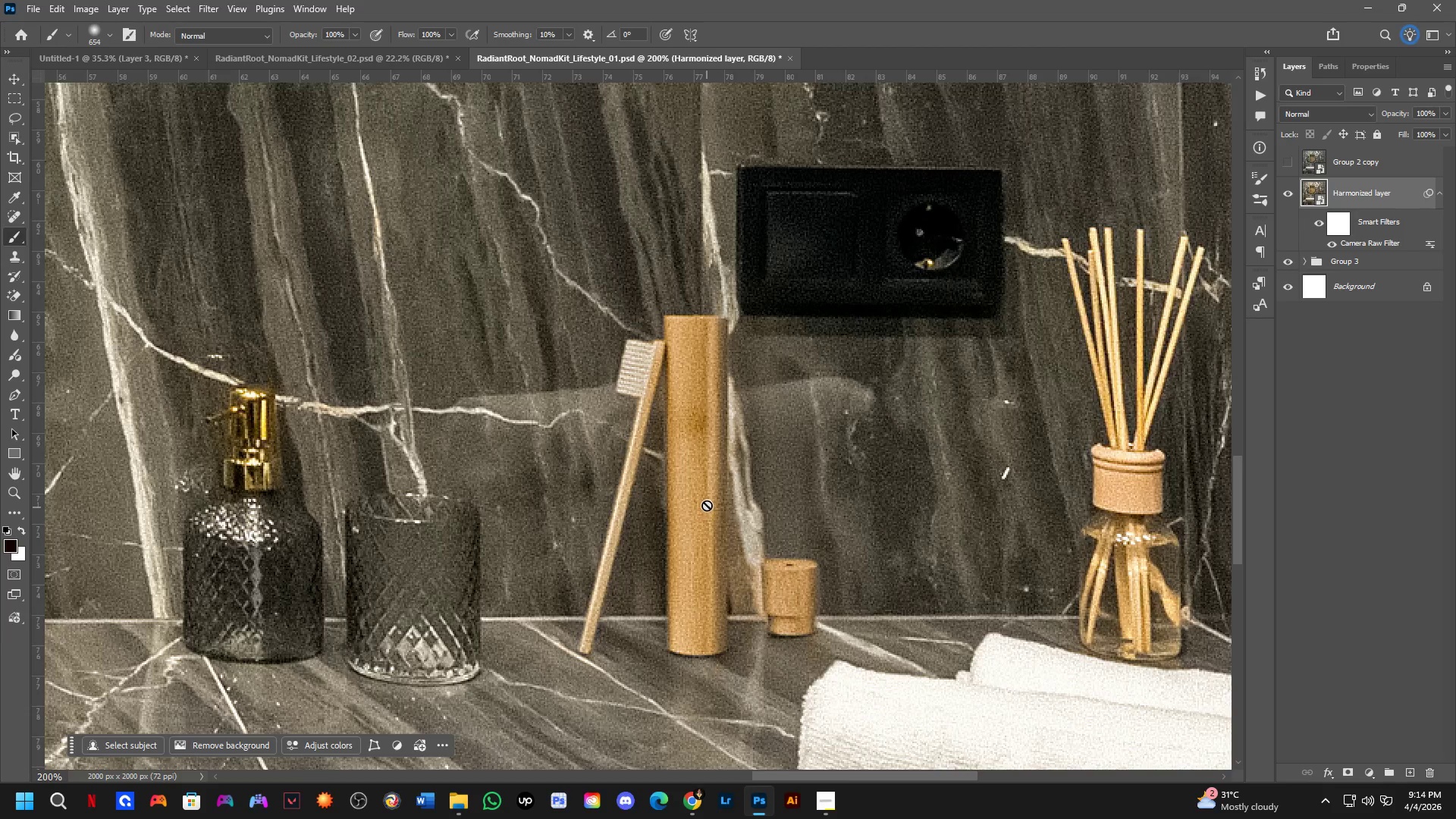 
hold_key(key=Space, duration=0.47)
 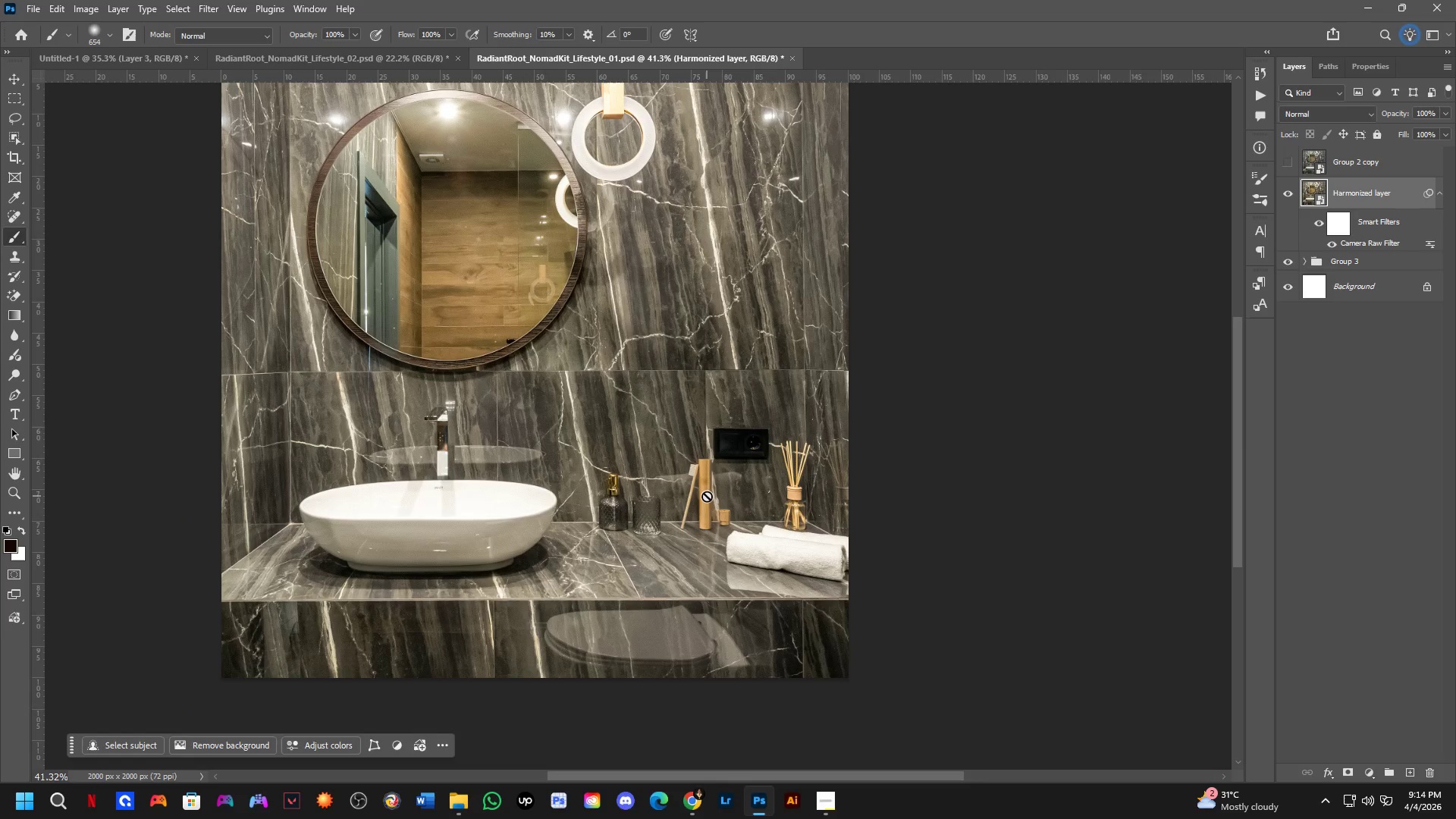 
left_click_drag(start_coordinate=[707, 500], to_coordinate=[707, 496])
 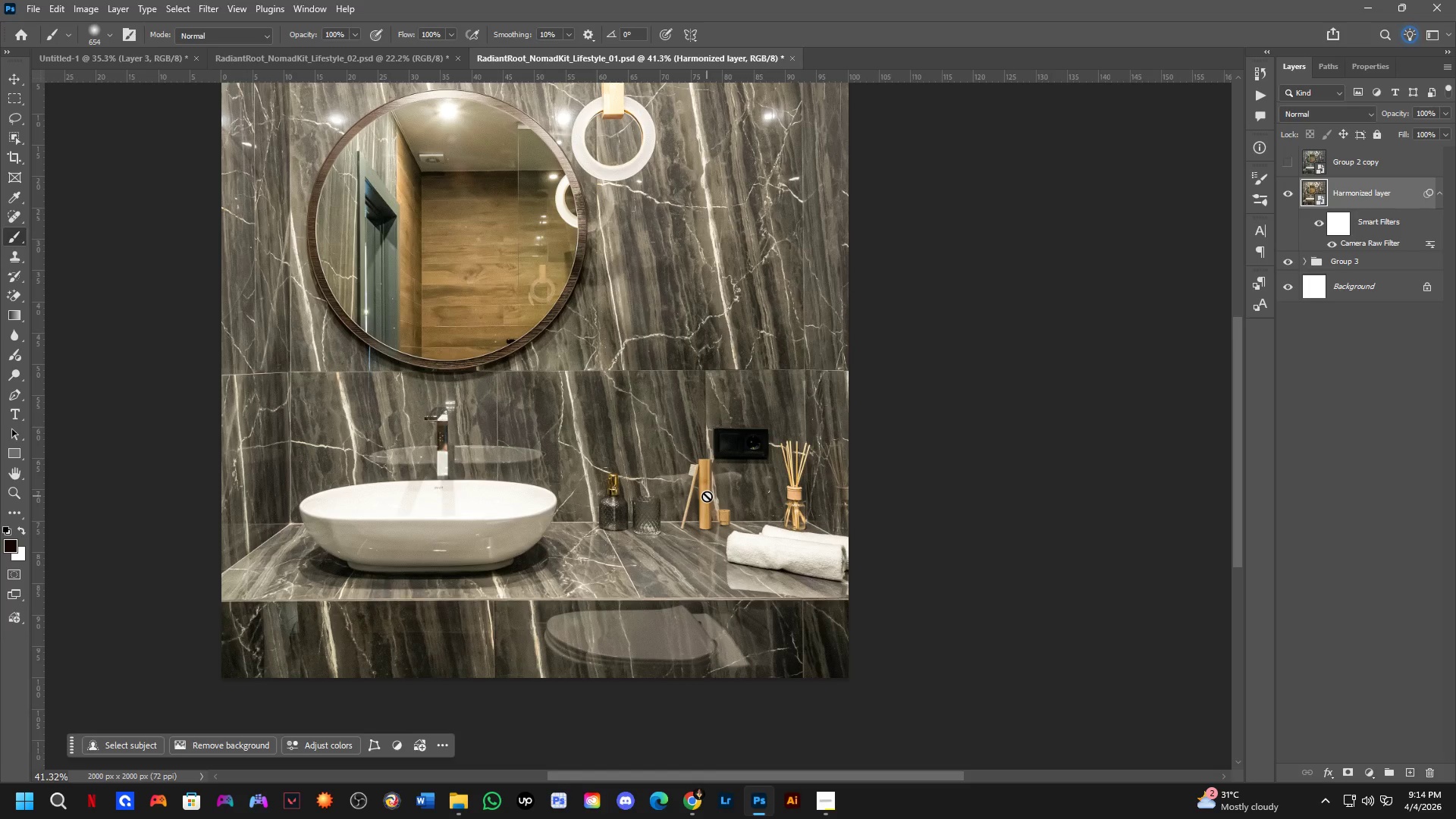 
scroll: coordinate [707, 500], scroll_direction: down, amount: 5.0
 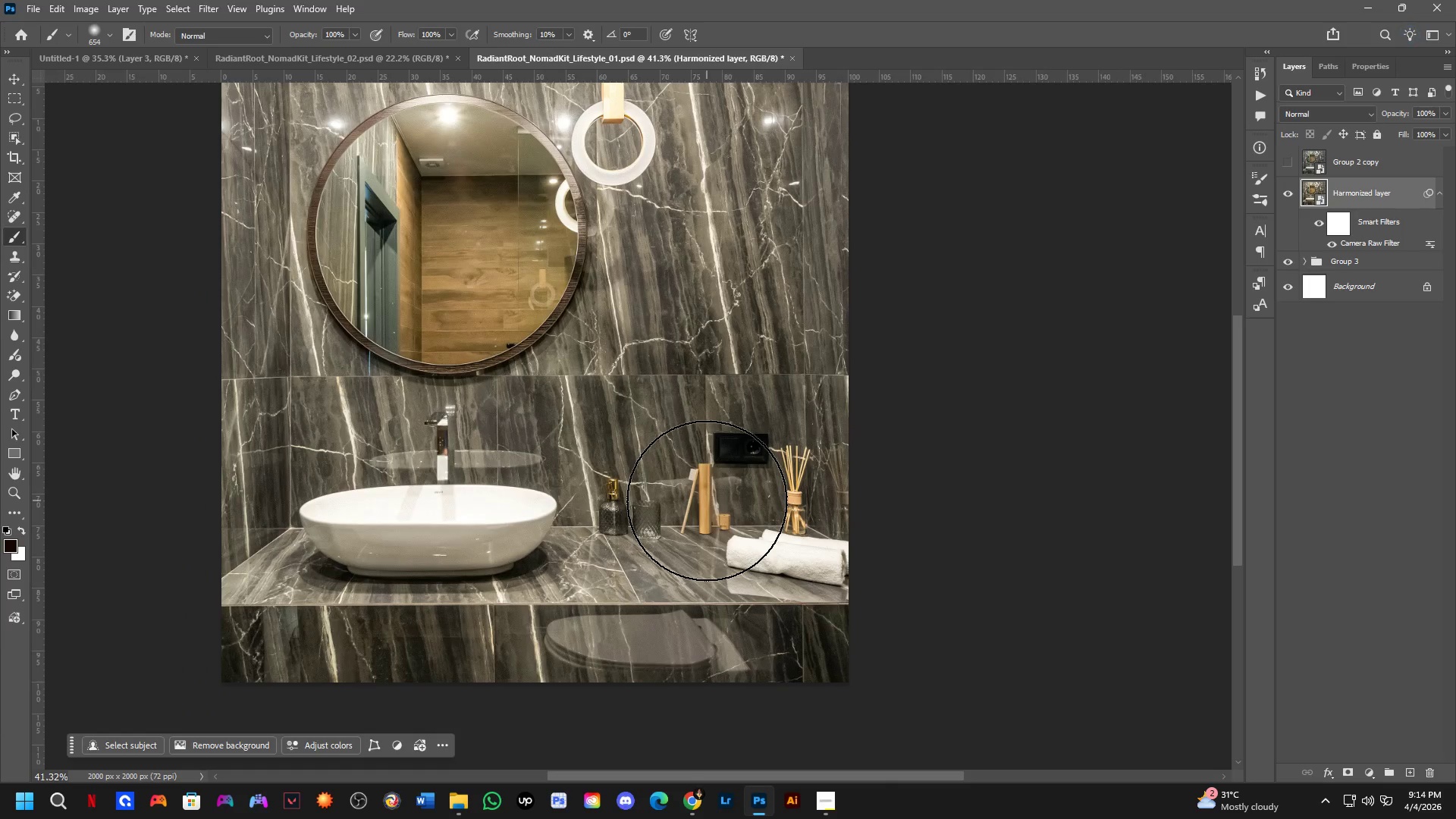 
wait(5.19)
 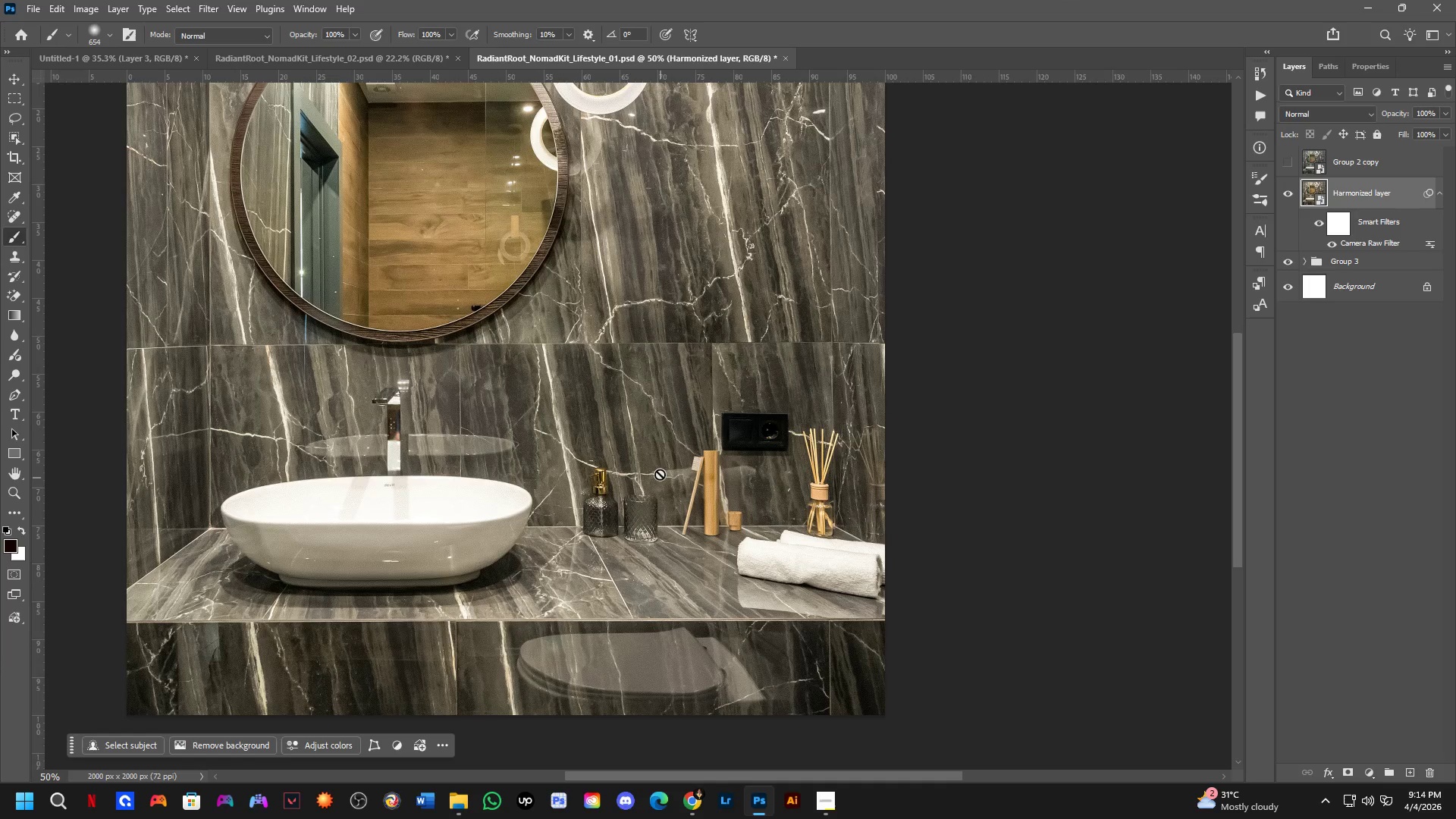 
hold_key(key=Space, duration=0.47)
 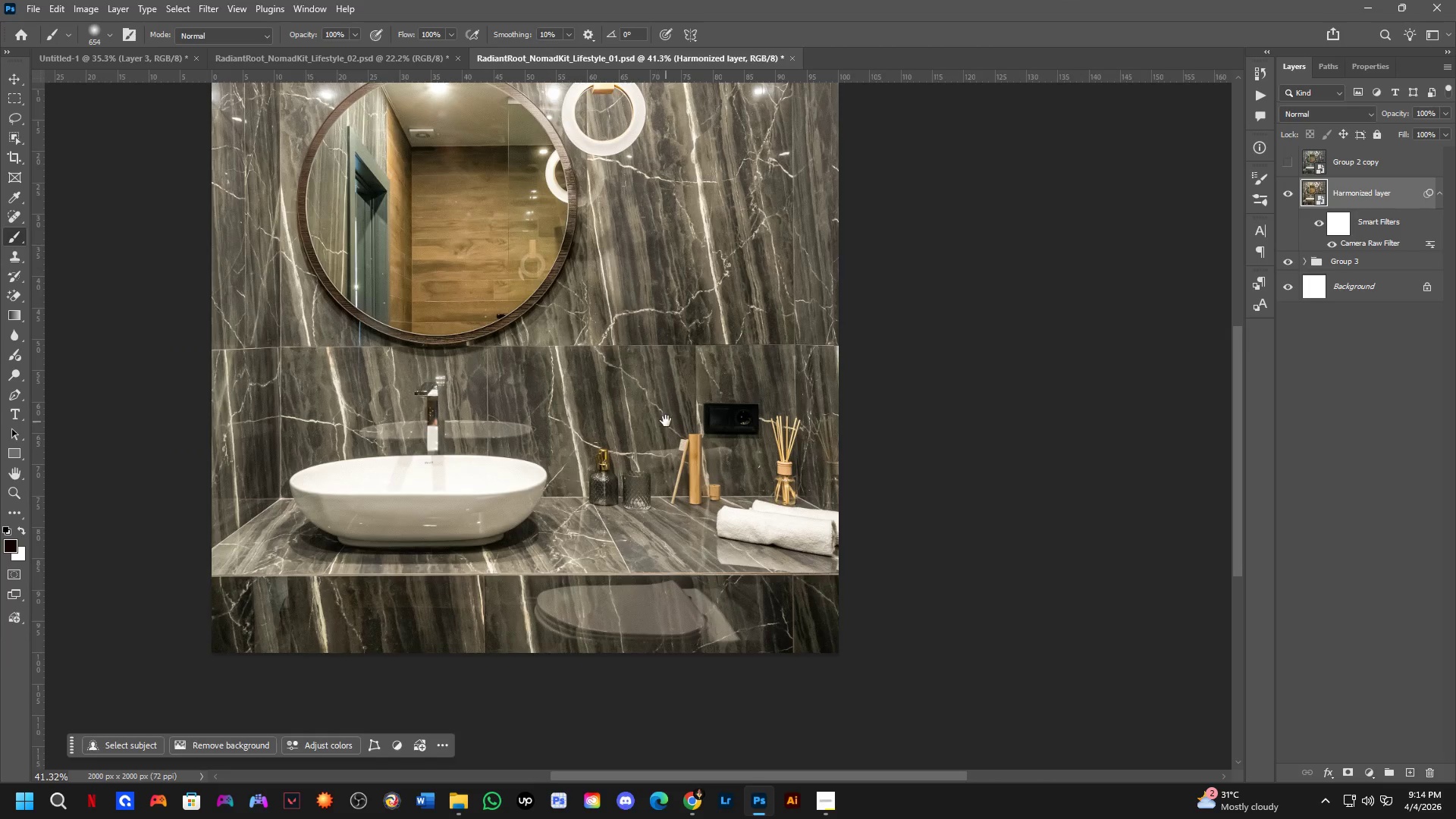 
left_click_drag(start_coordinate=[657, 466], to_coordinate=[651, 444])
 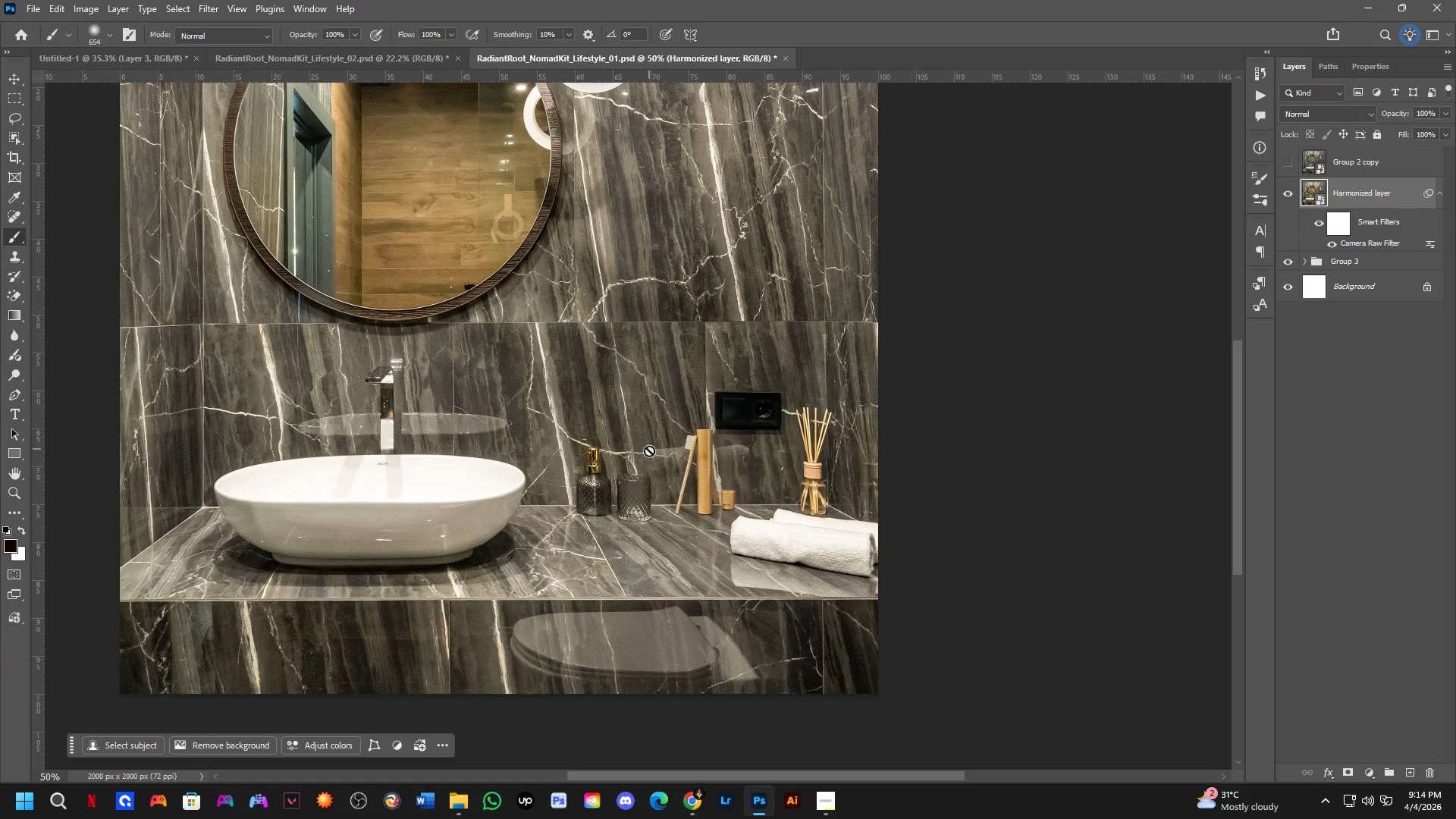 
scroll: coordinate [673, 501], scroll_direction: up, amount: 2.0
 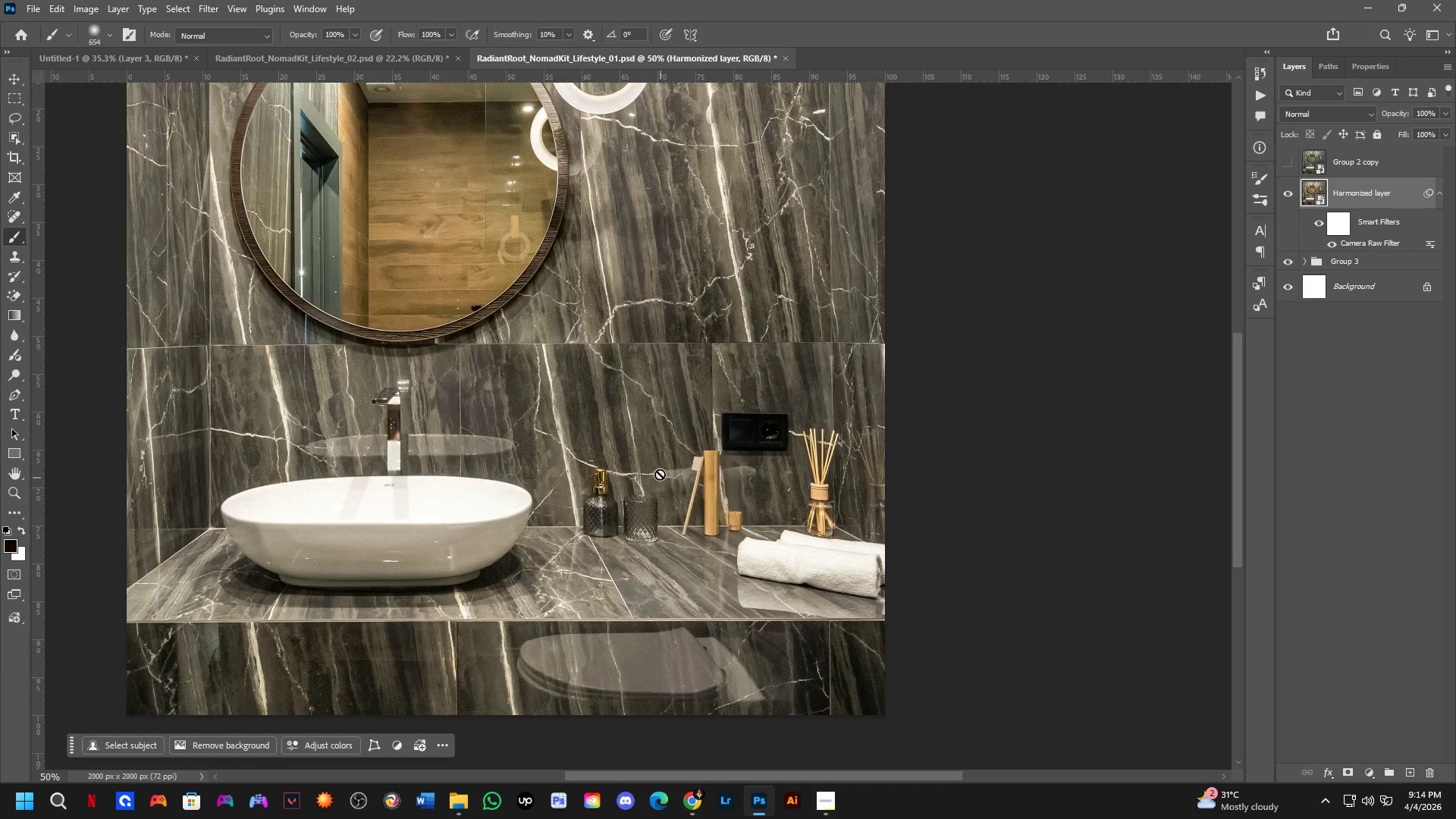 
hold_key(key=Space, duration=0.48)
 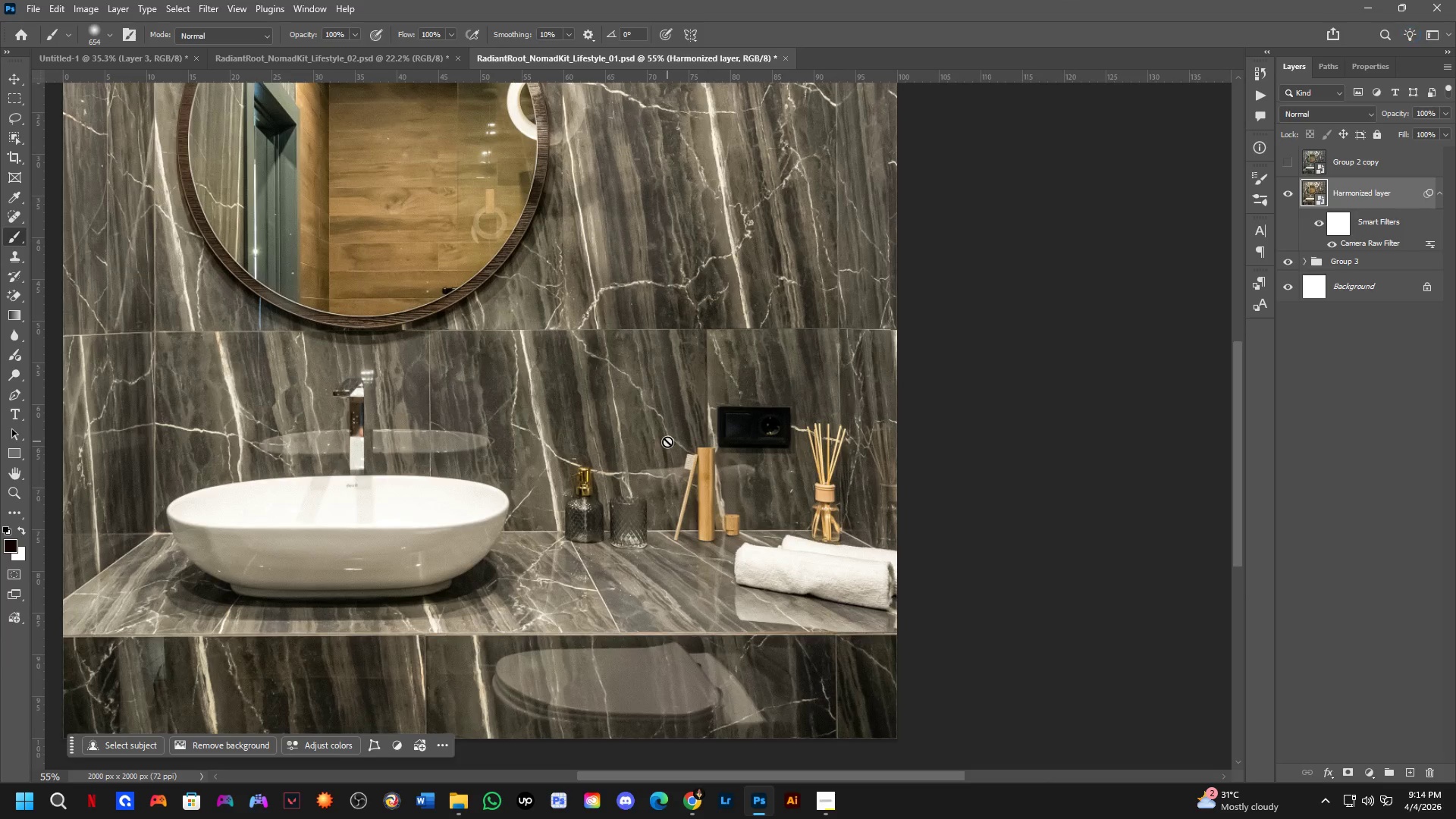 
left_click_drag(start_coordinate=[666, 421], to_coordinate=[667, 430])
 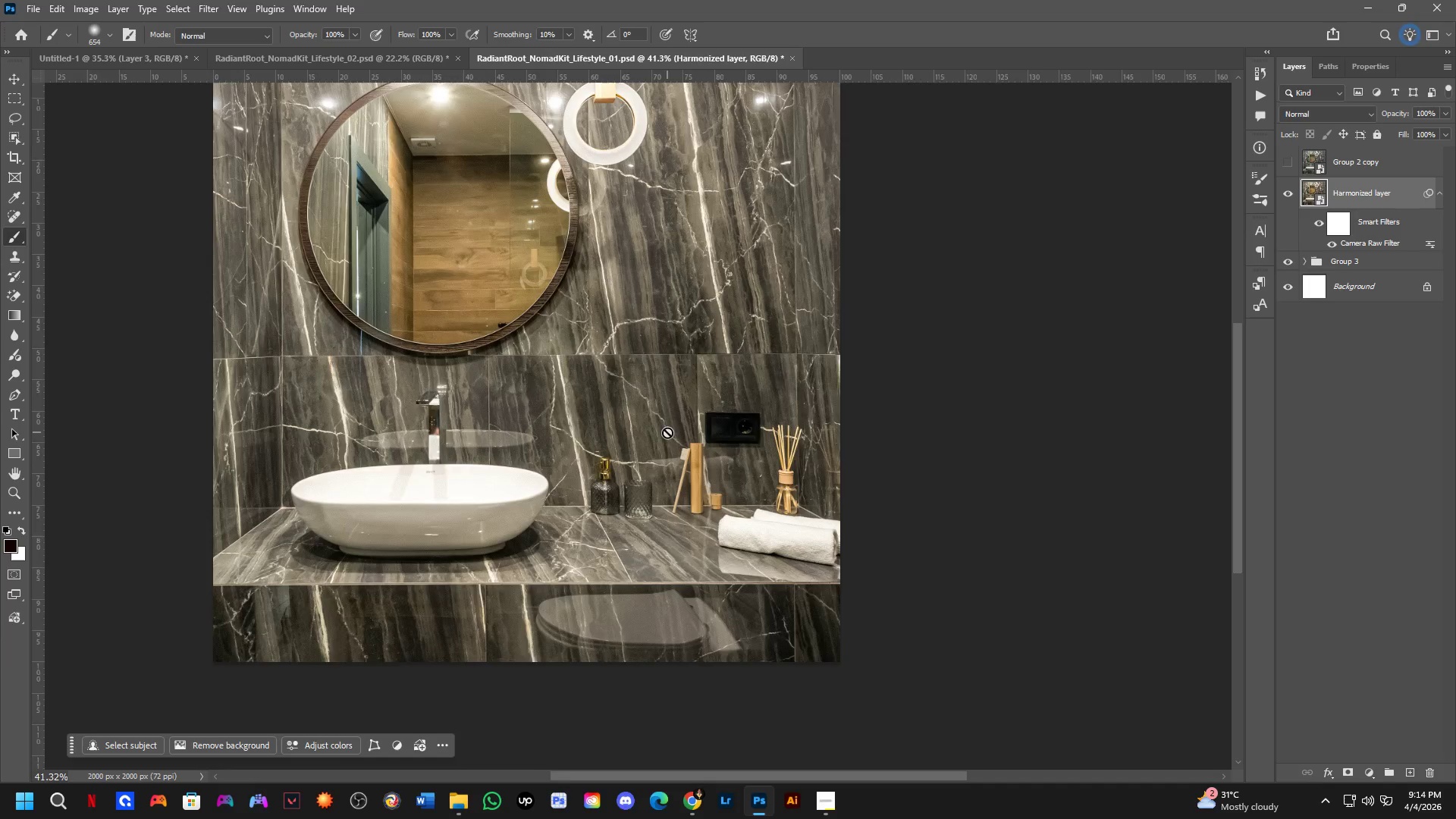 
scroll: coordinate [650, 458], scroll_direction: down, amount: 2.0
 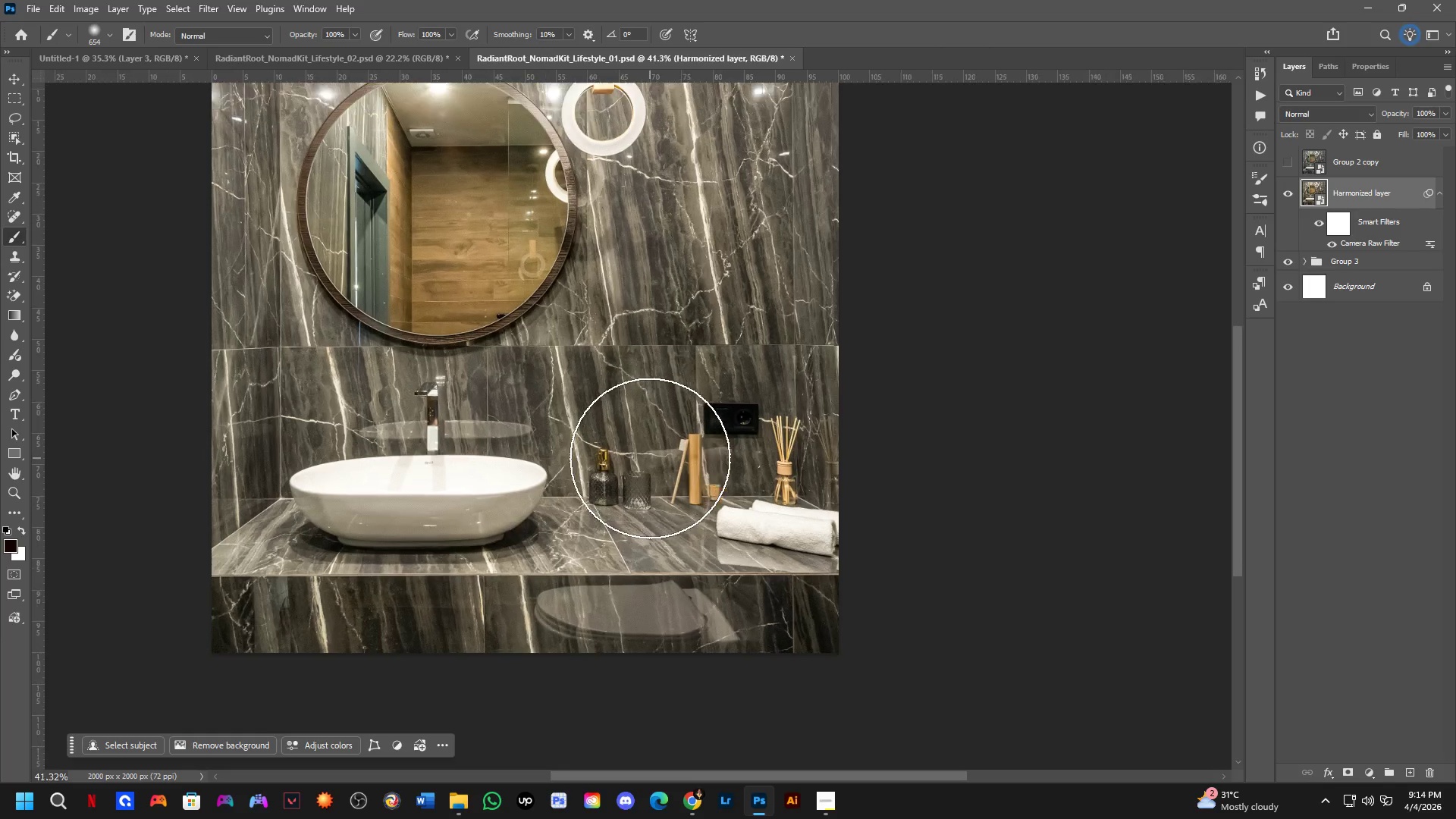 
hold_key(key=Space, duration=0.48)
 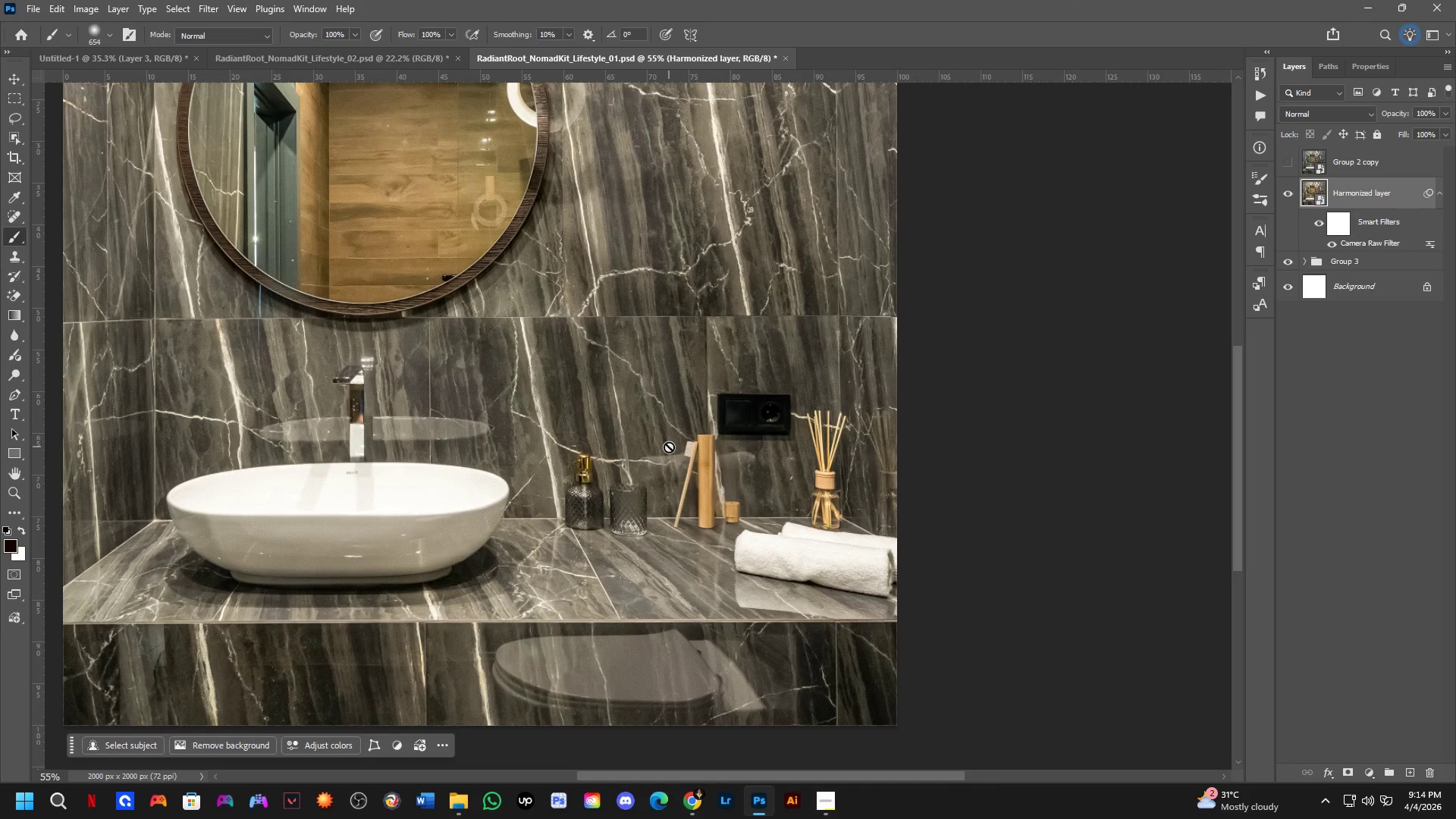 
left_click_drag(start_coordinate=[667, 441], to_coordinate=[667, 428])
 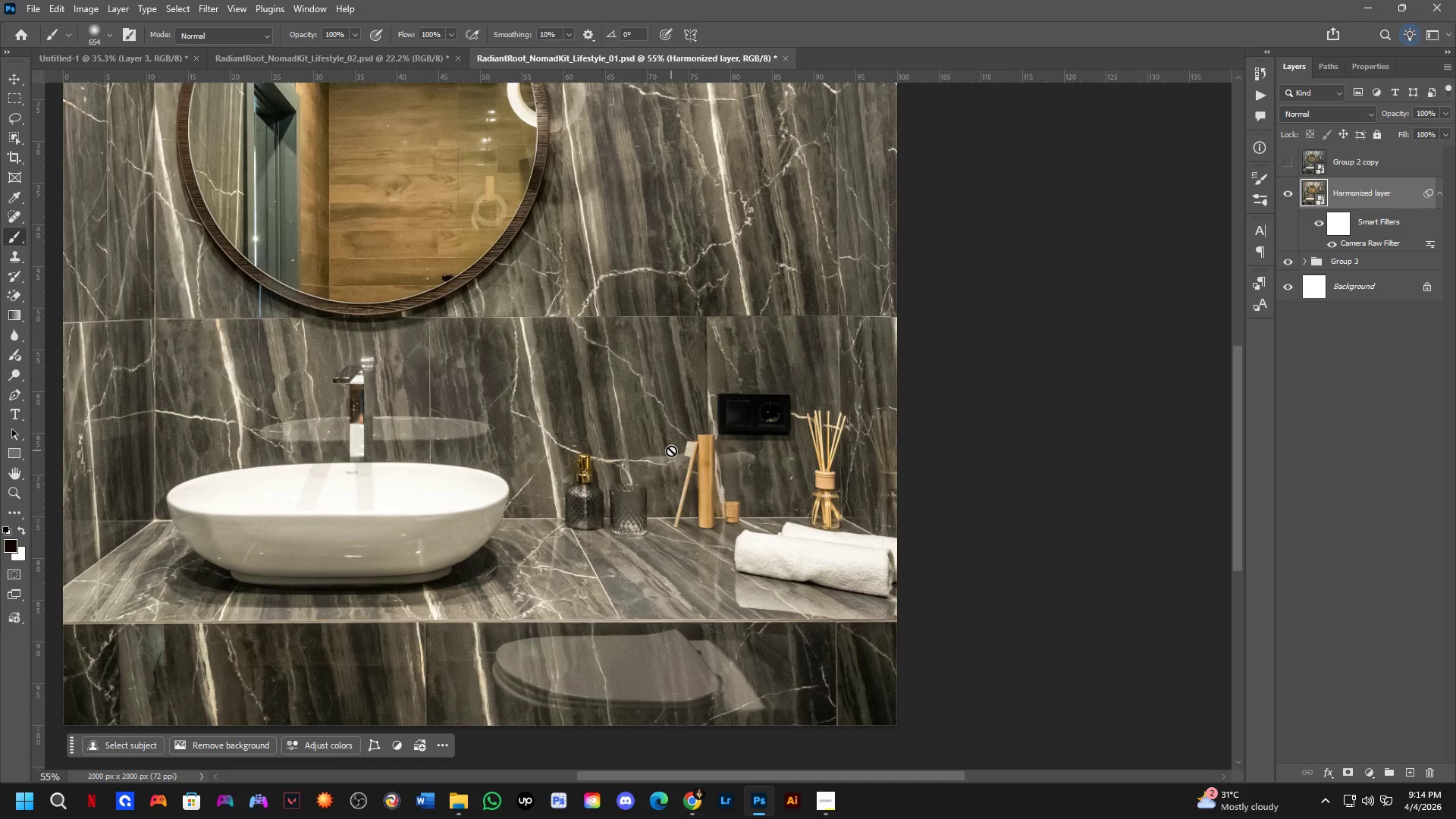 
scroll: coordinate [667, 432], scroll_direction: up, amount: 3.0
 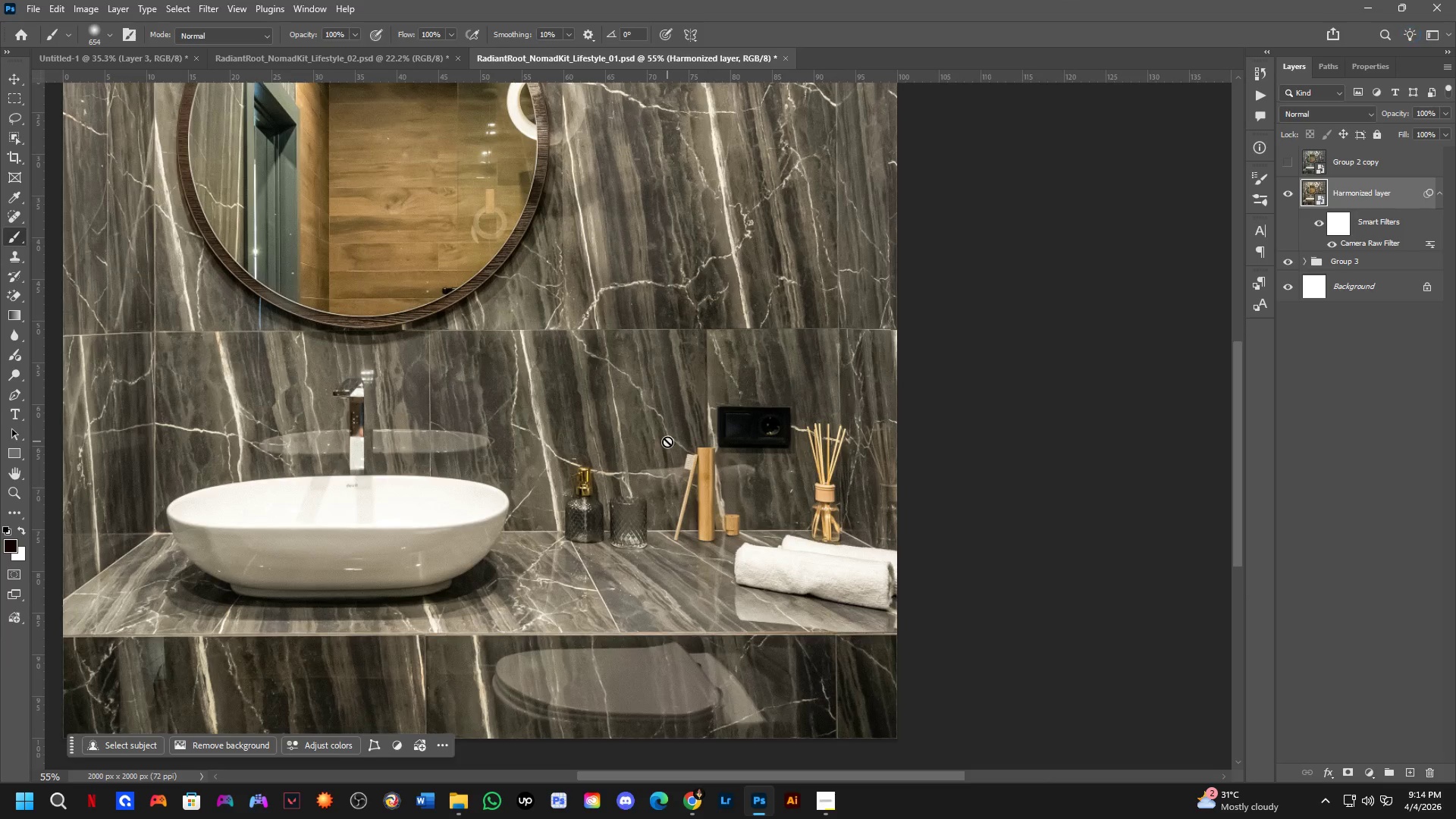 
wait(16.25)
 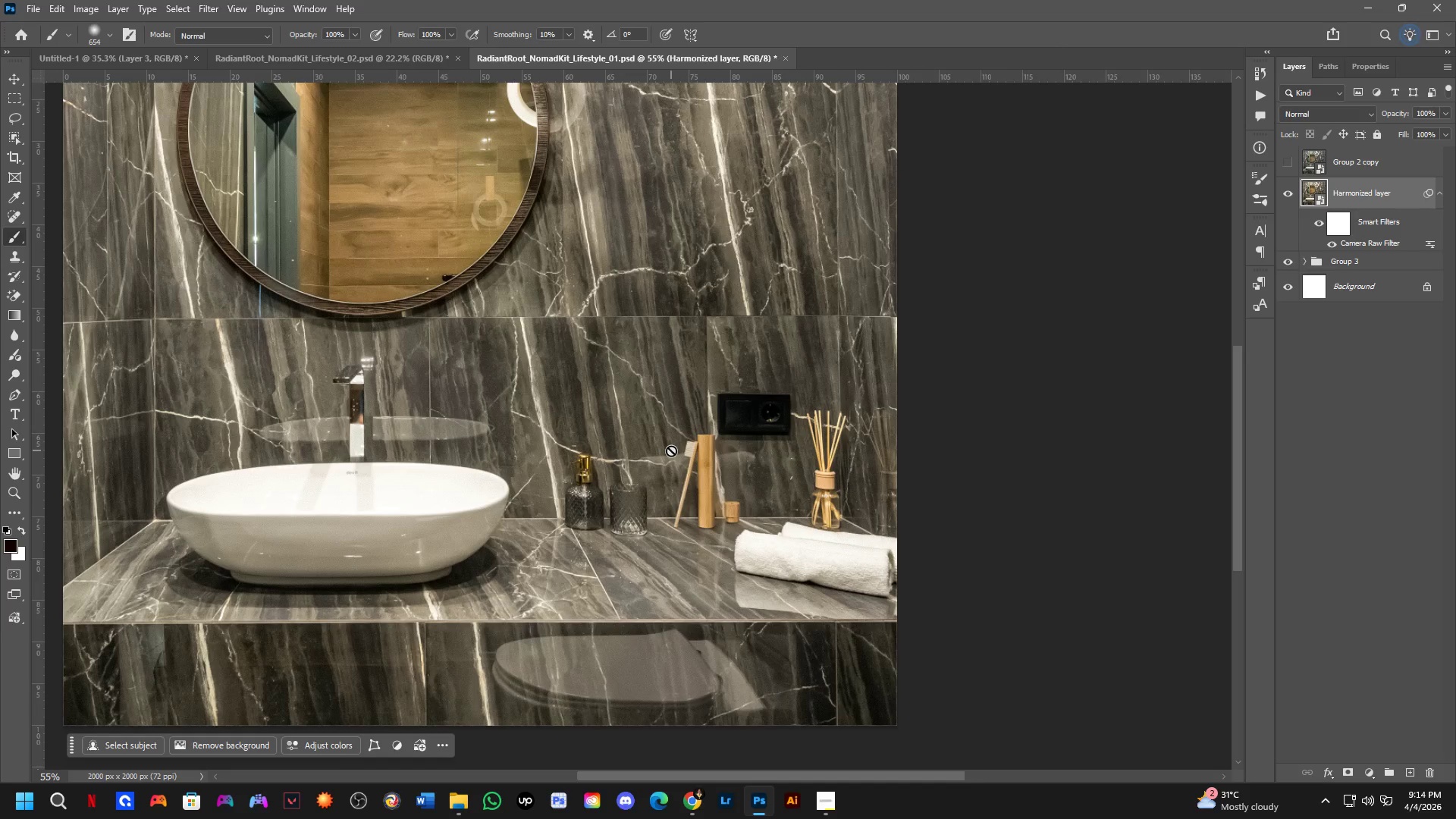 
key(Meta+MetaLeft)
 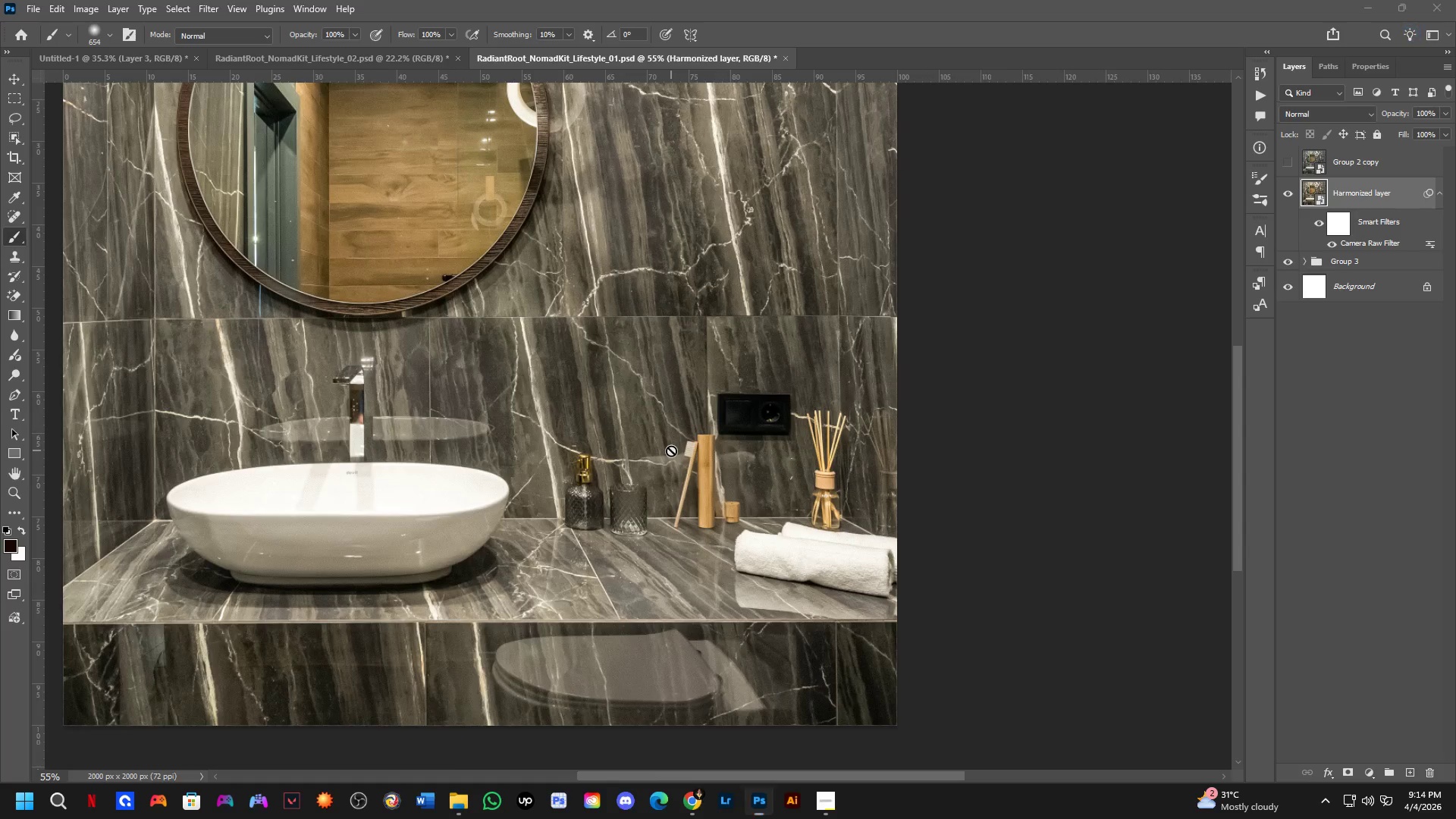 
key(Alt+Tab)
 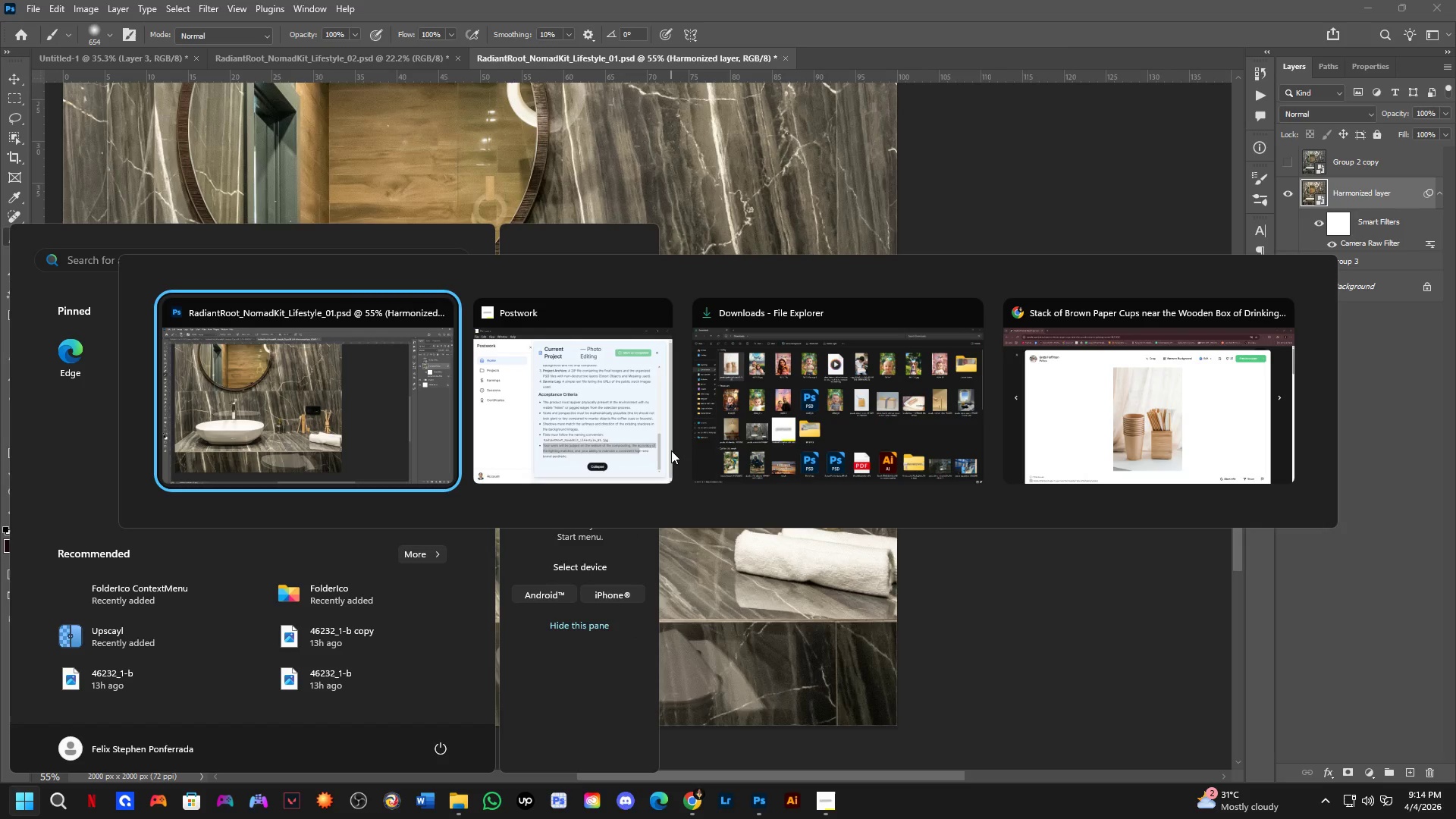 
key(Alt+Tab)